 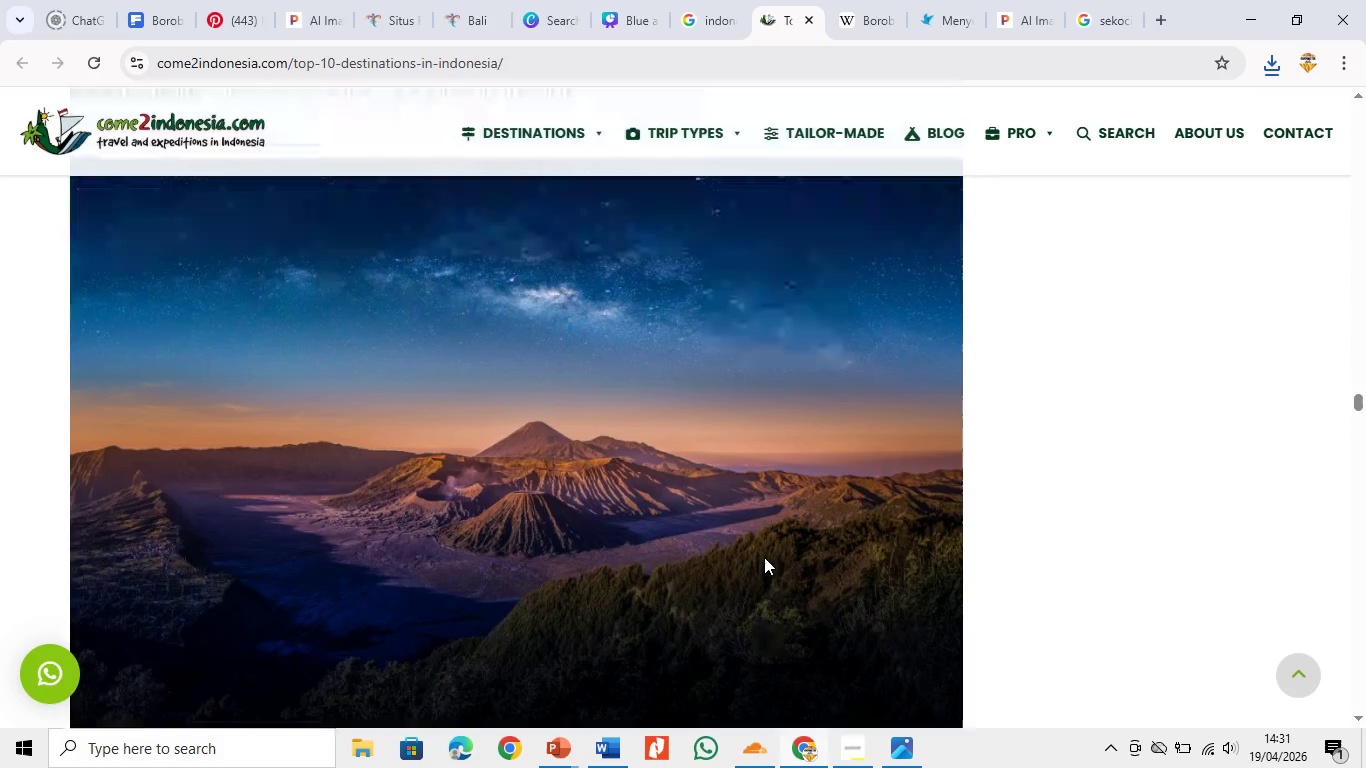 
right_click([663, 479])
 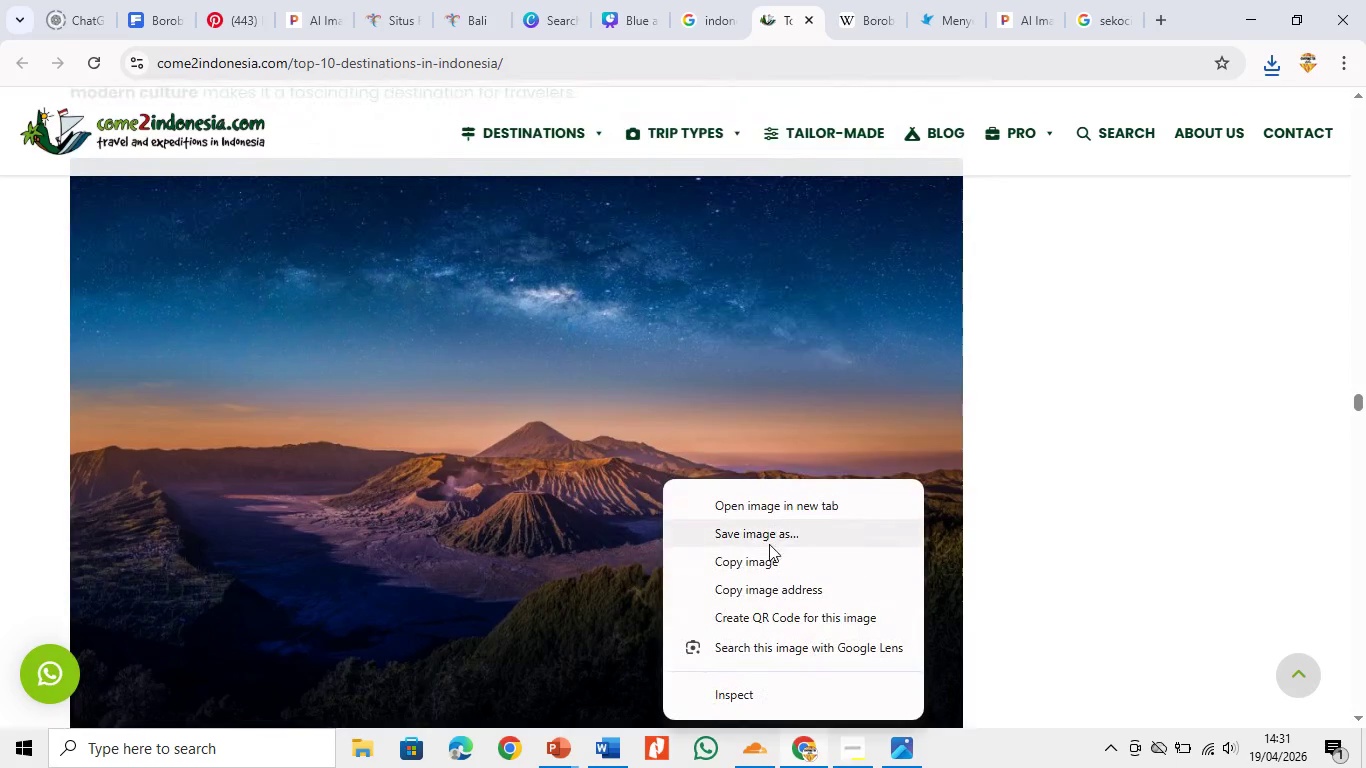 
left_click([774, 531])
 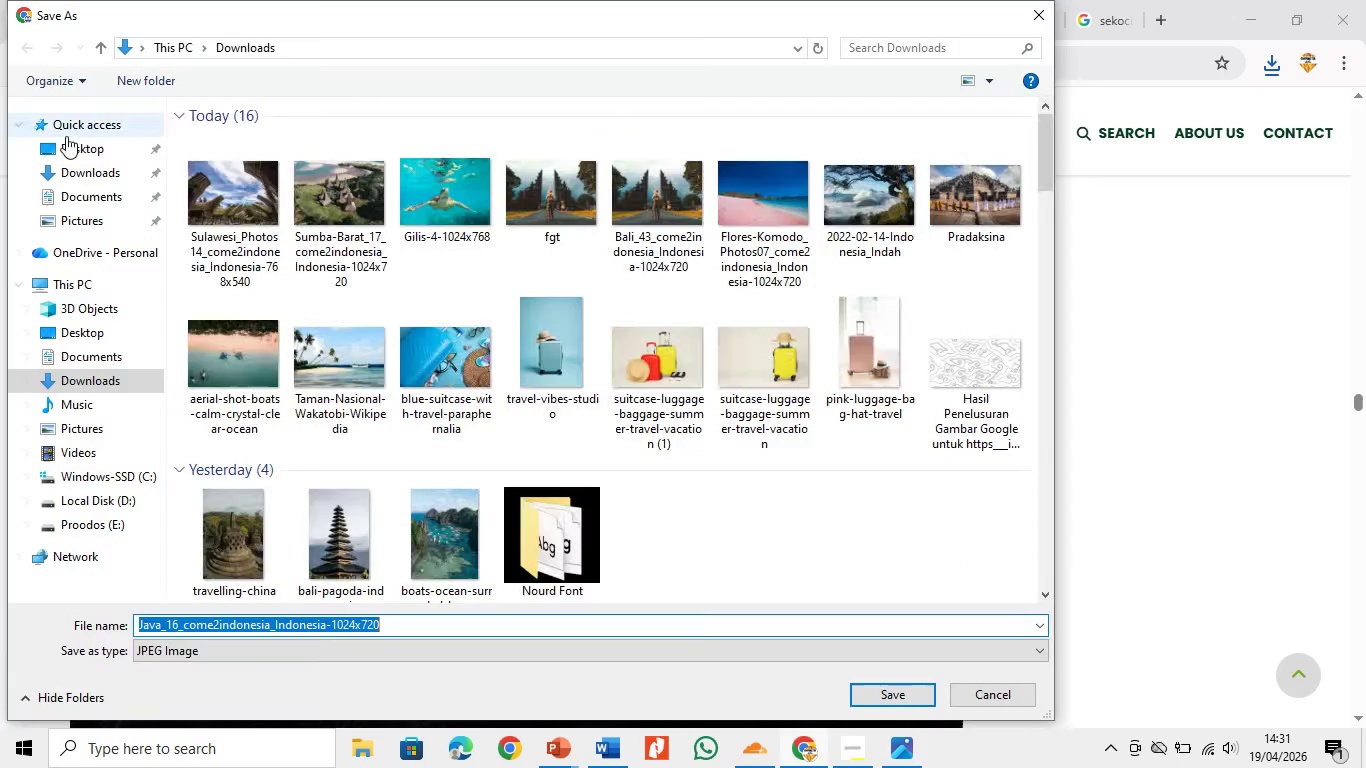 
left_click([86, 171])
 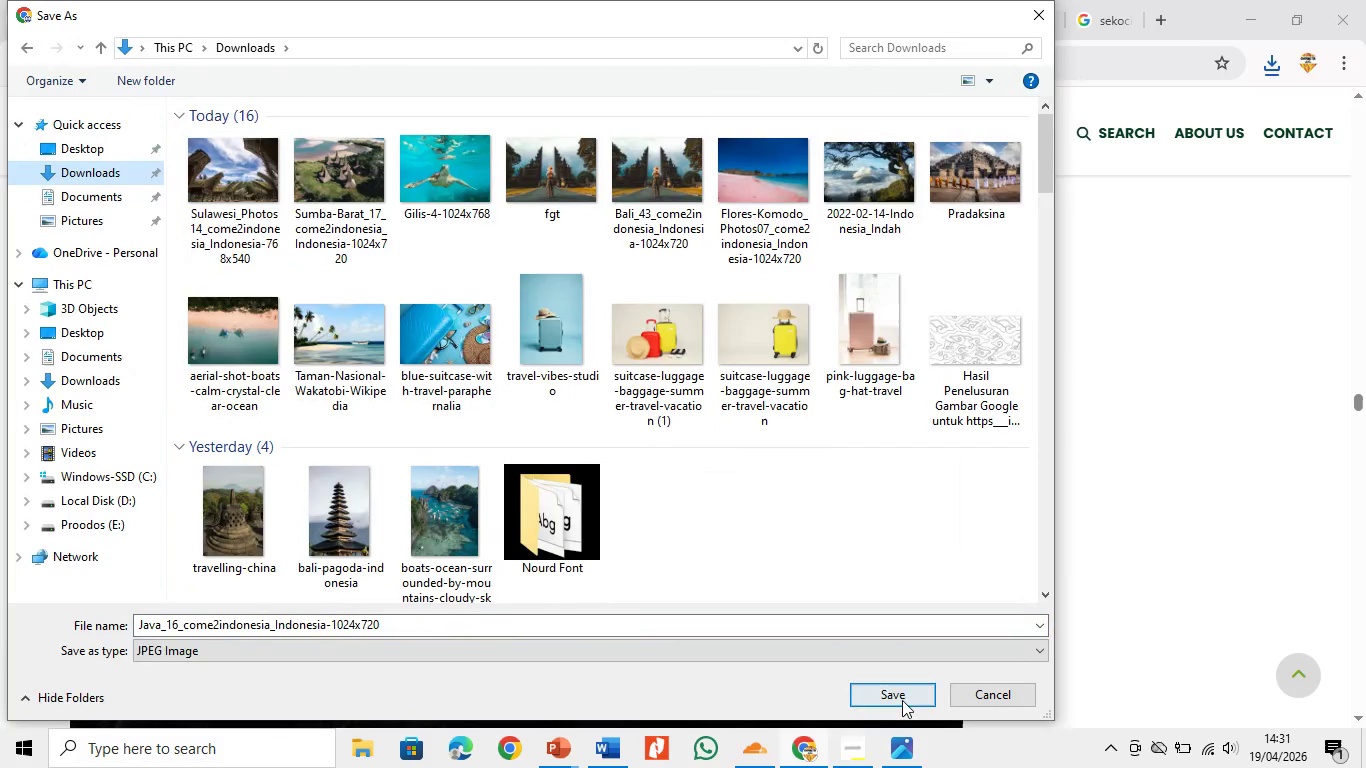 
left_click([902, 700])
 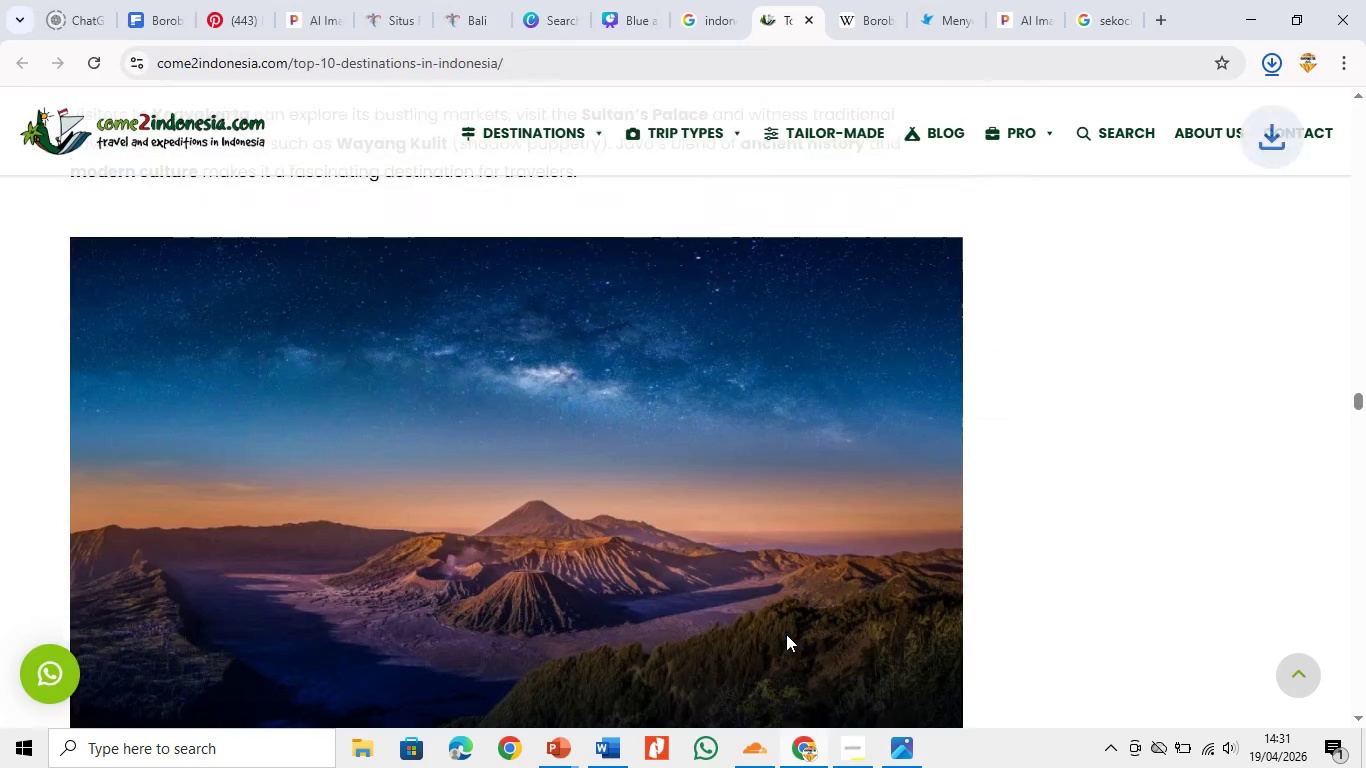 
scroll: coordinate [781, 619], scroll_direction: up, amount: 18.0
 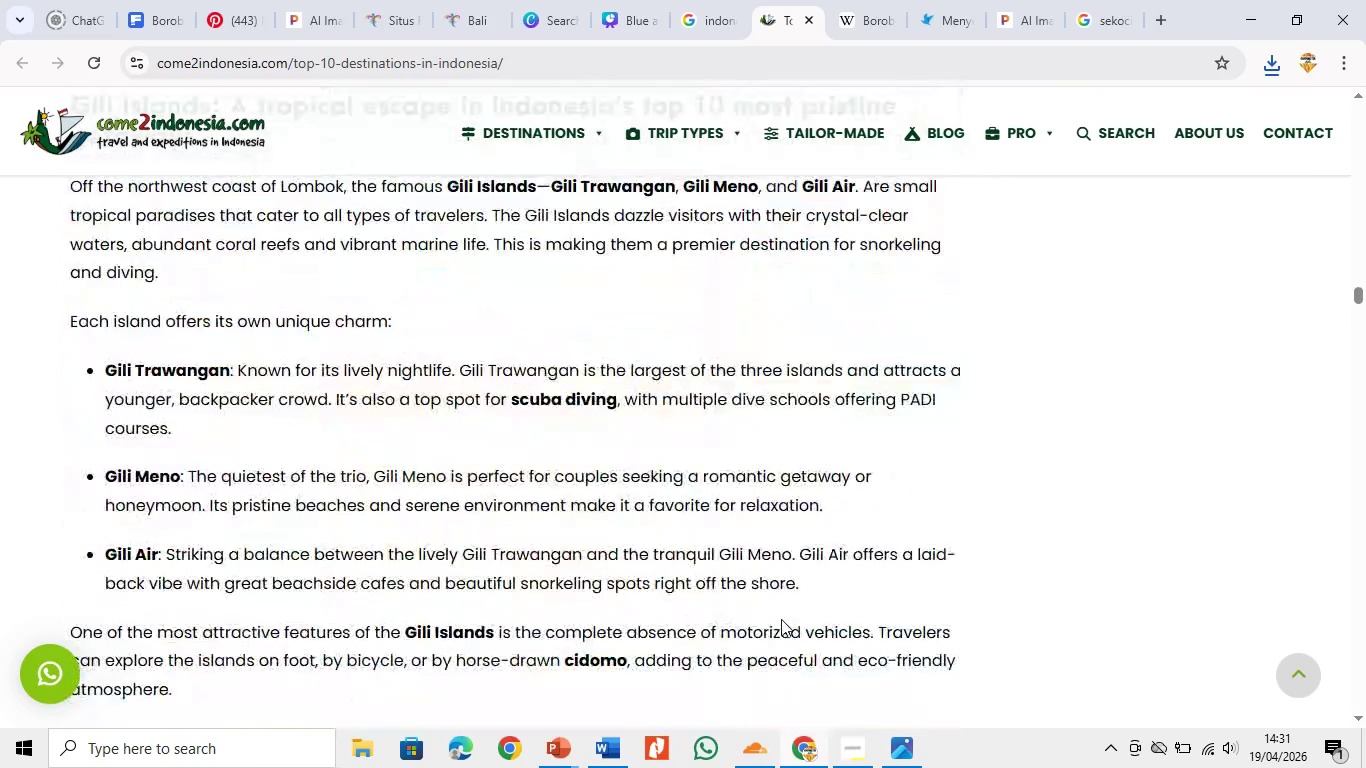 
right_click([679, 505])
 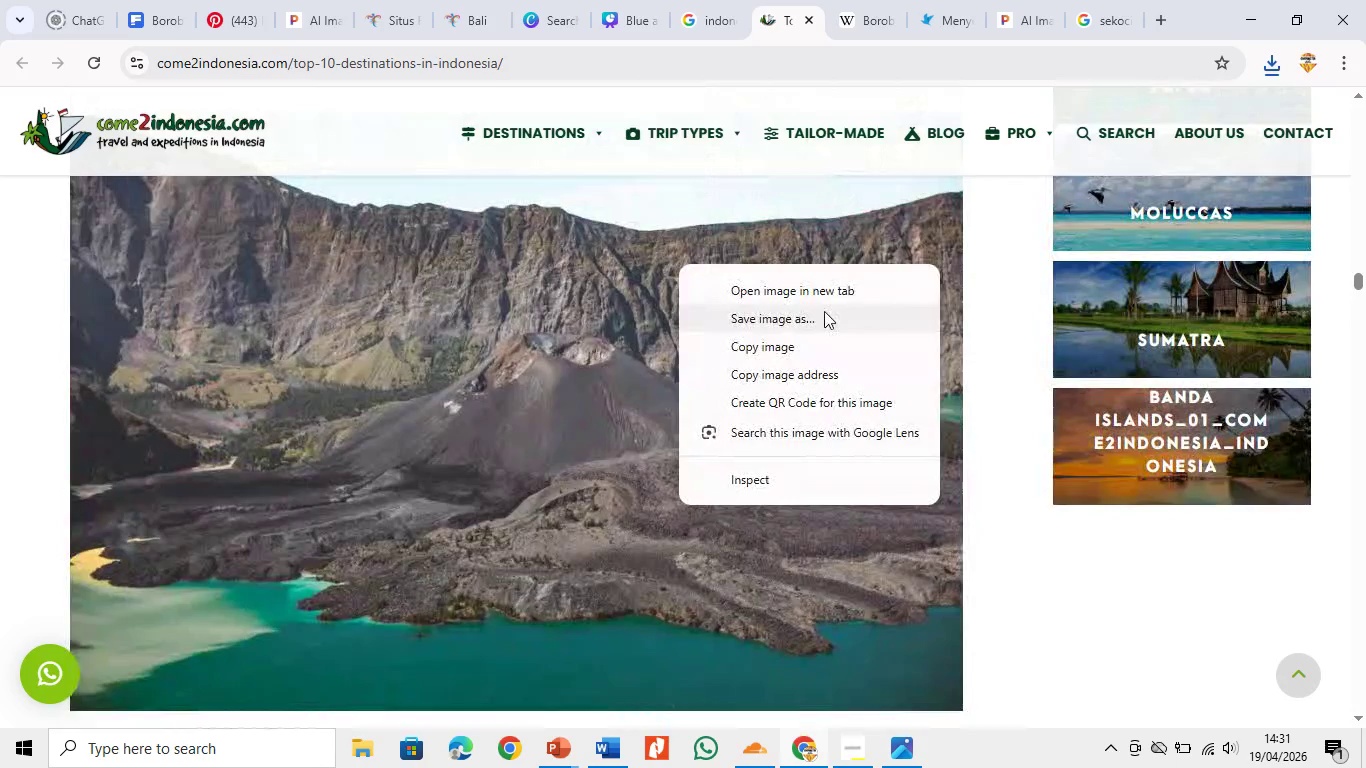 
left_click([824, 311])
 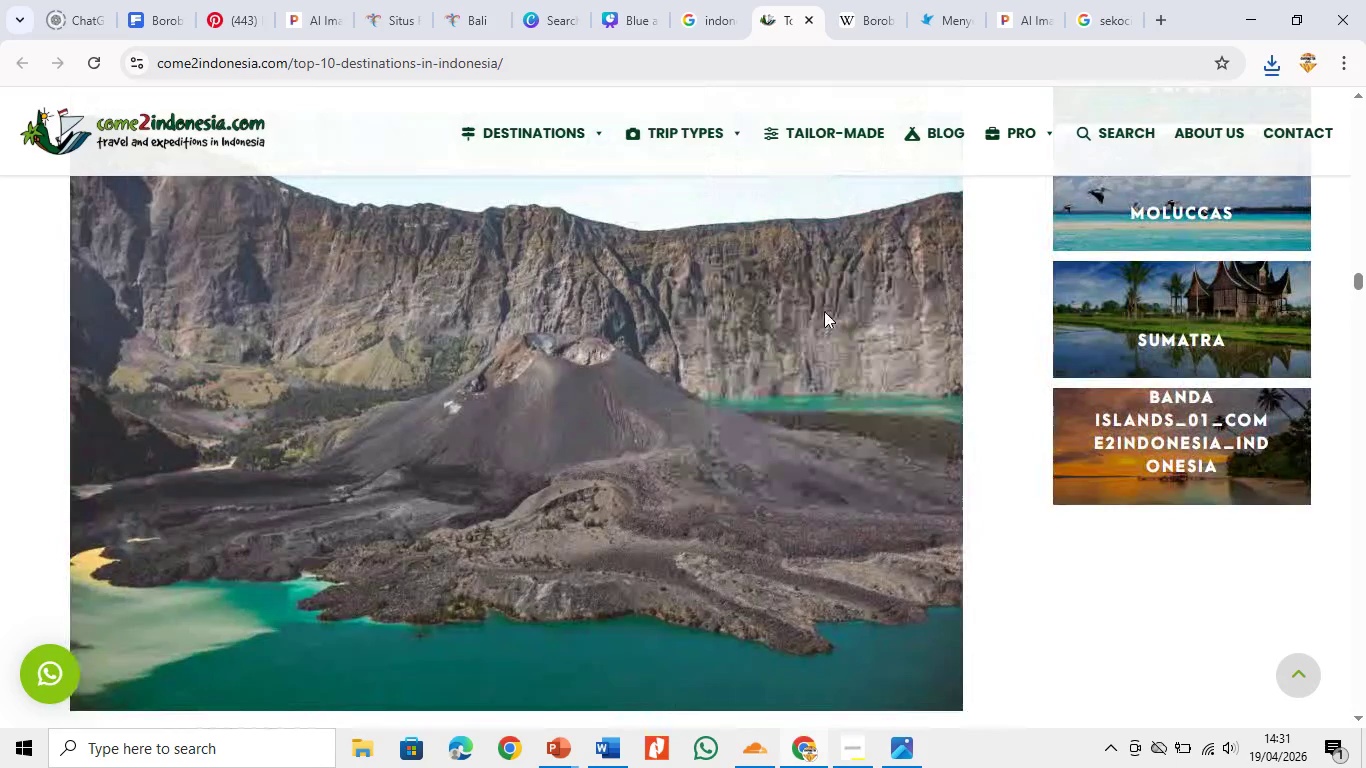 
scroll: coordinate [824, 311], scroll_direction: down, amount: 1.0
 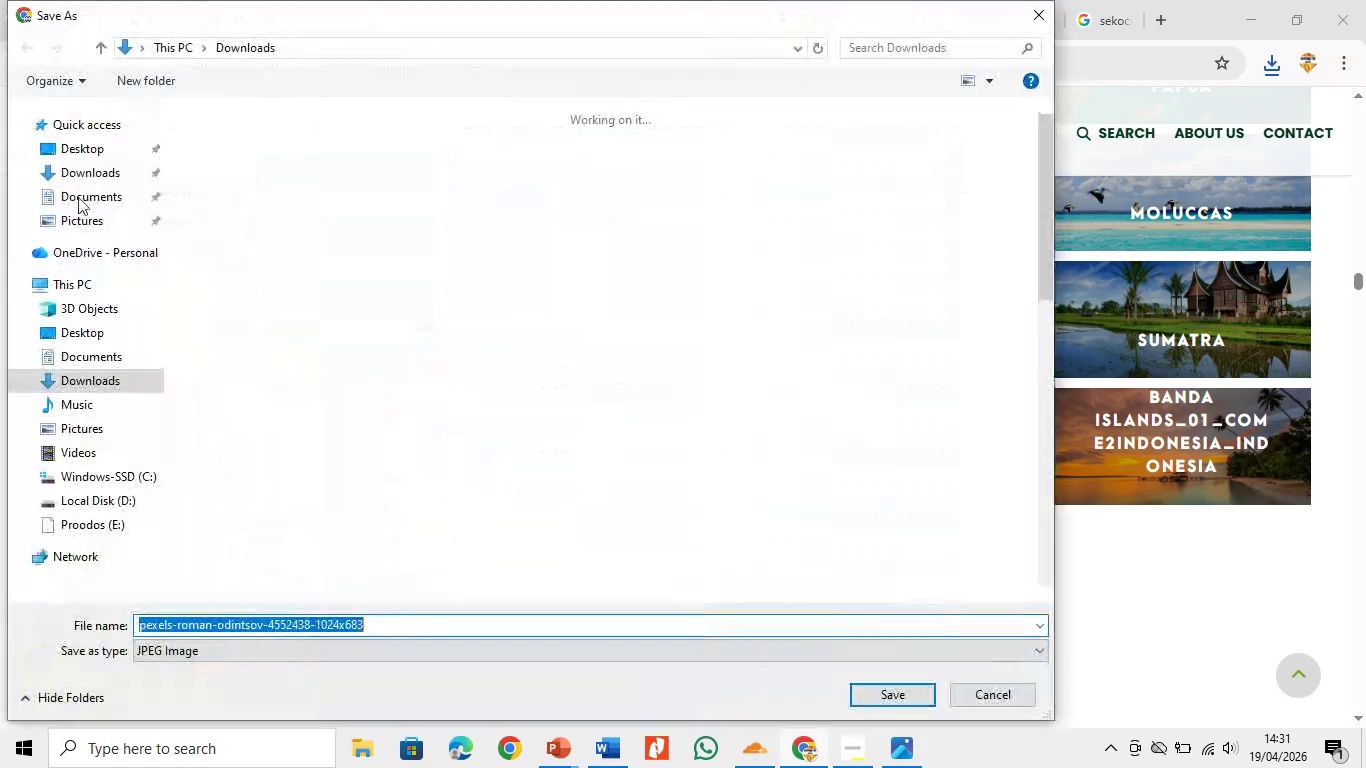 
left_click([75, 180])
 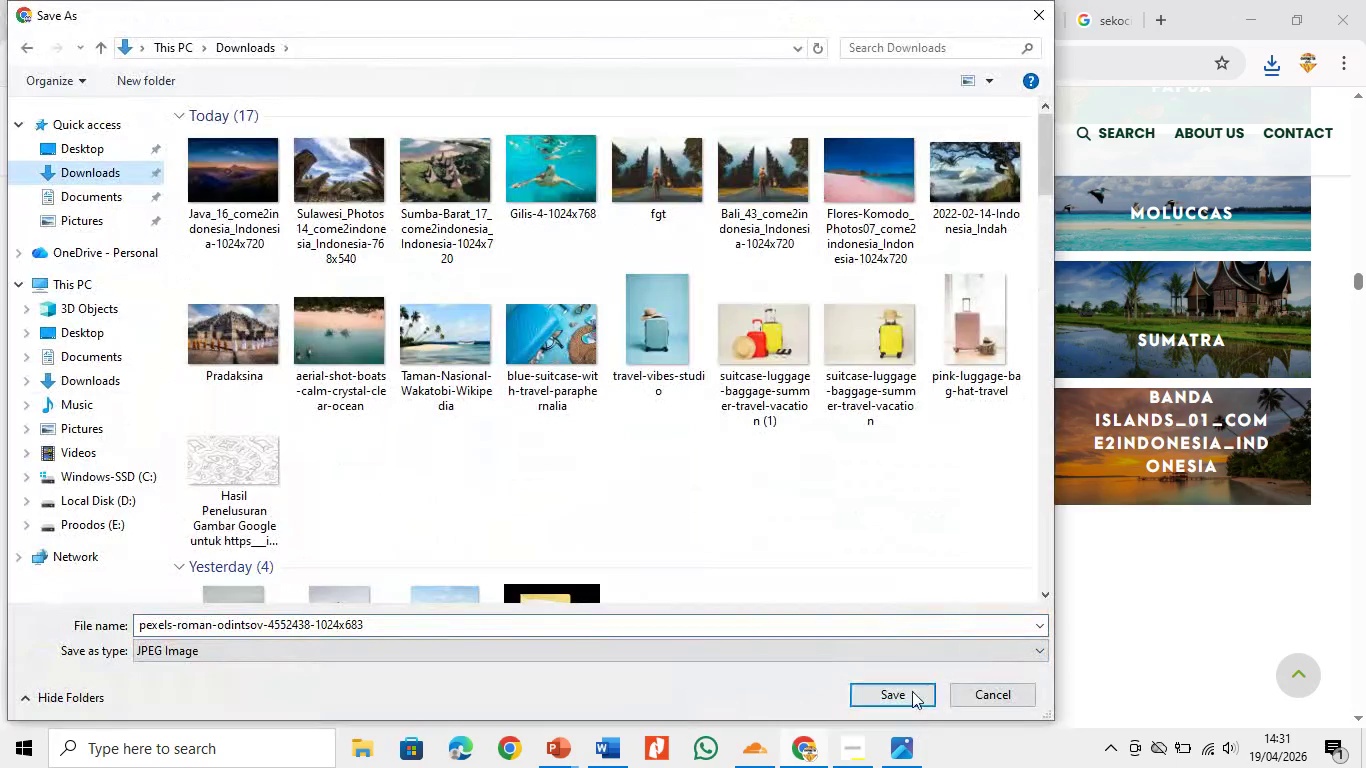 
left_click([912, 689])
 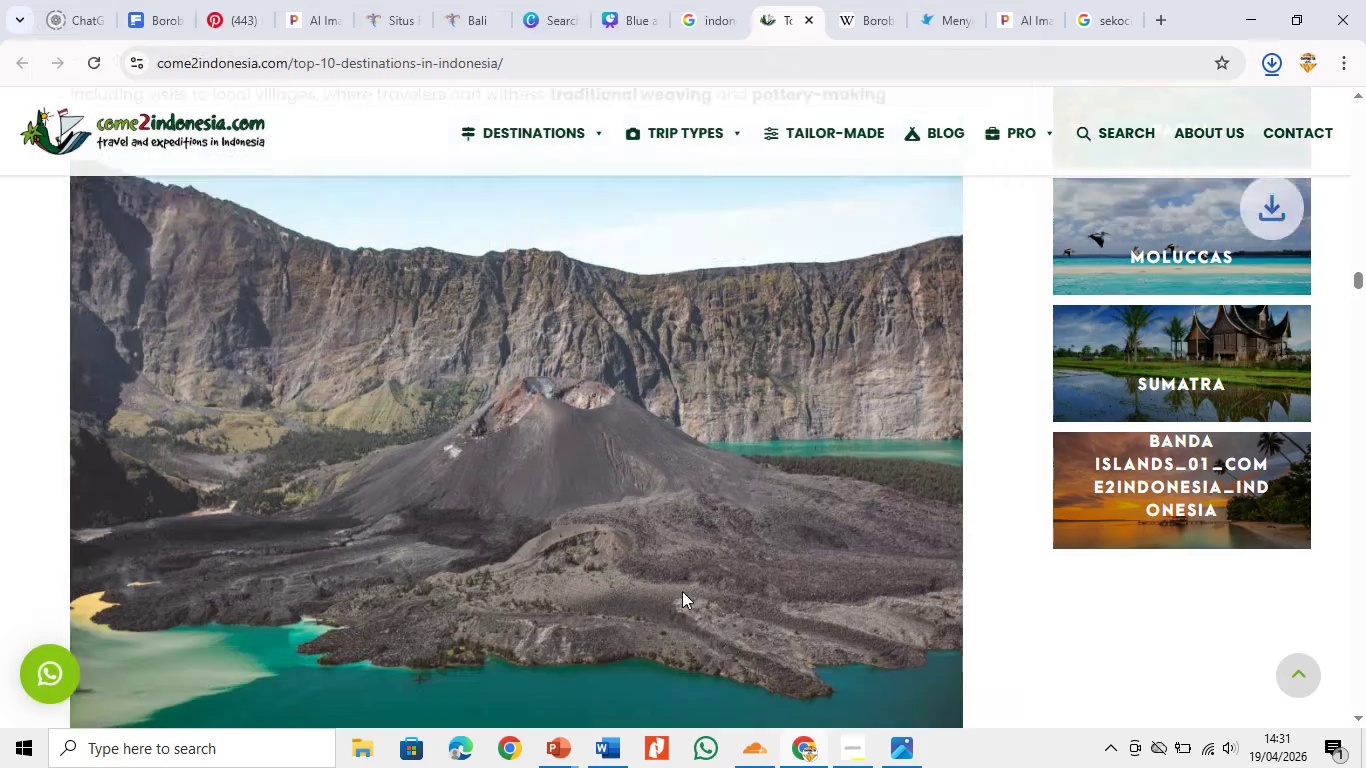 
scroll: coordinate [713, 507], scroll_direction: up, amount: 33.0
 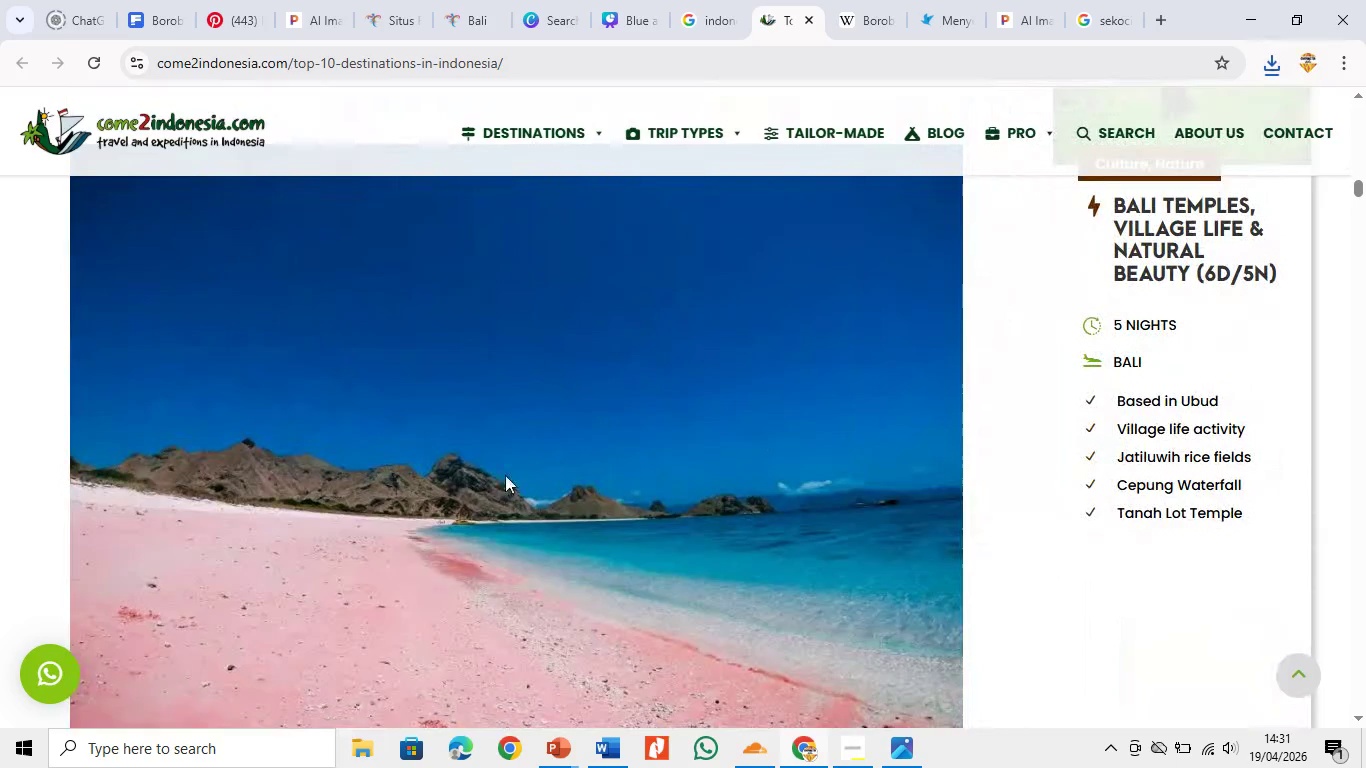 
right_click([517, 471])
 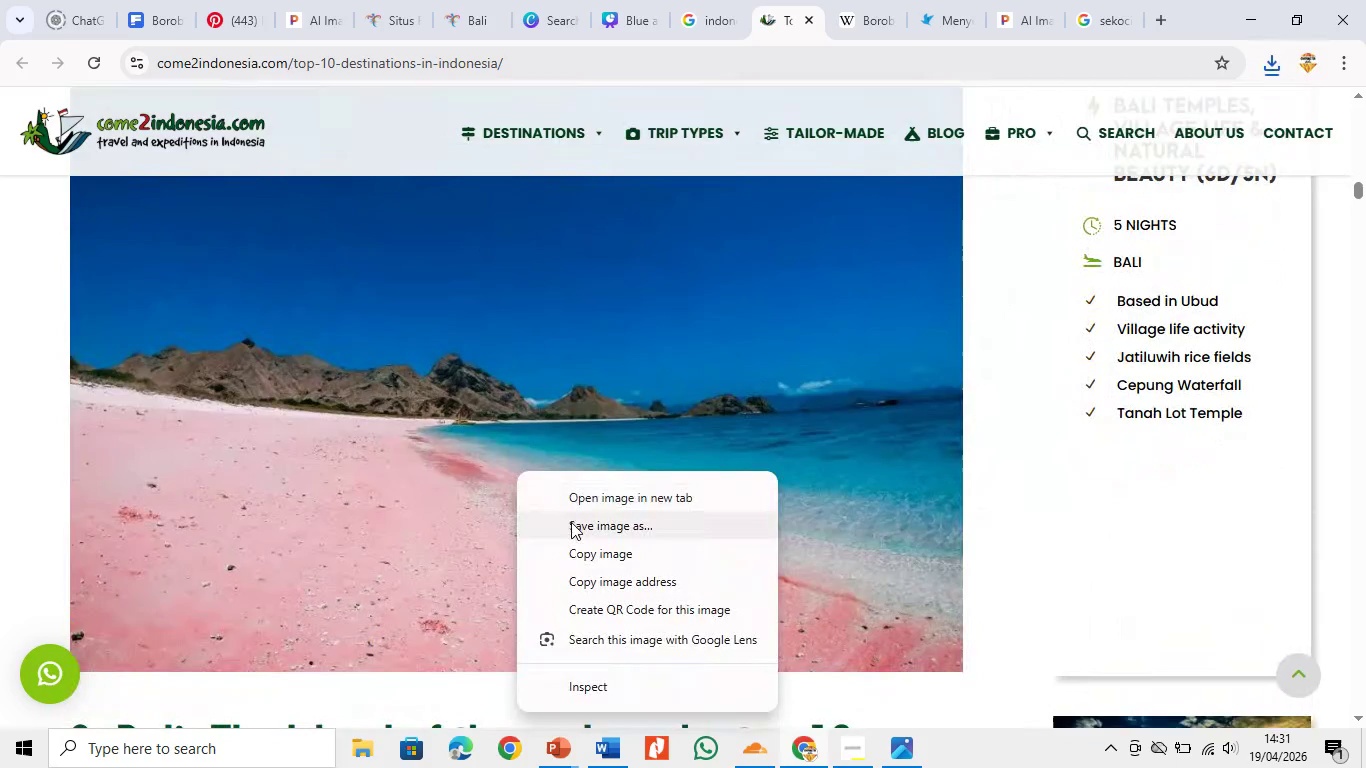 
scroll: coordinate [517, 471], scroll_direction: down, amount: 2.0
 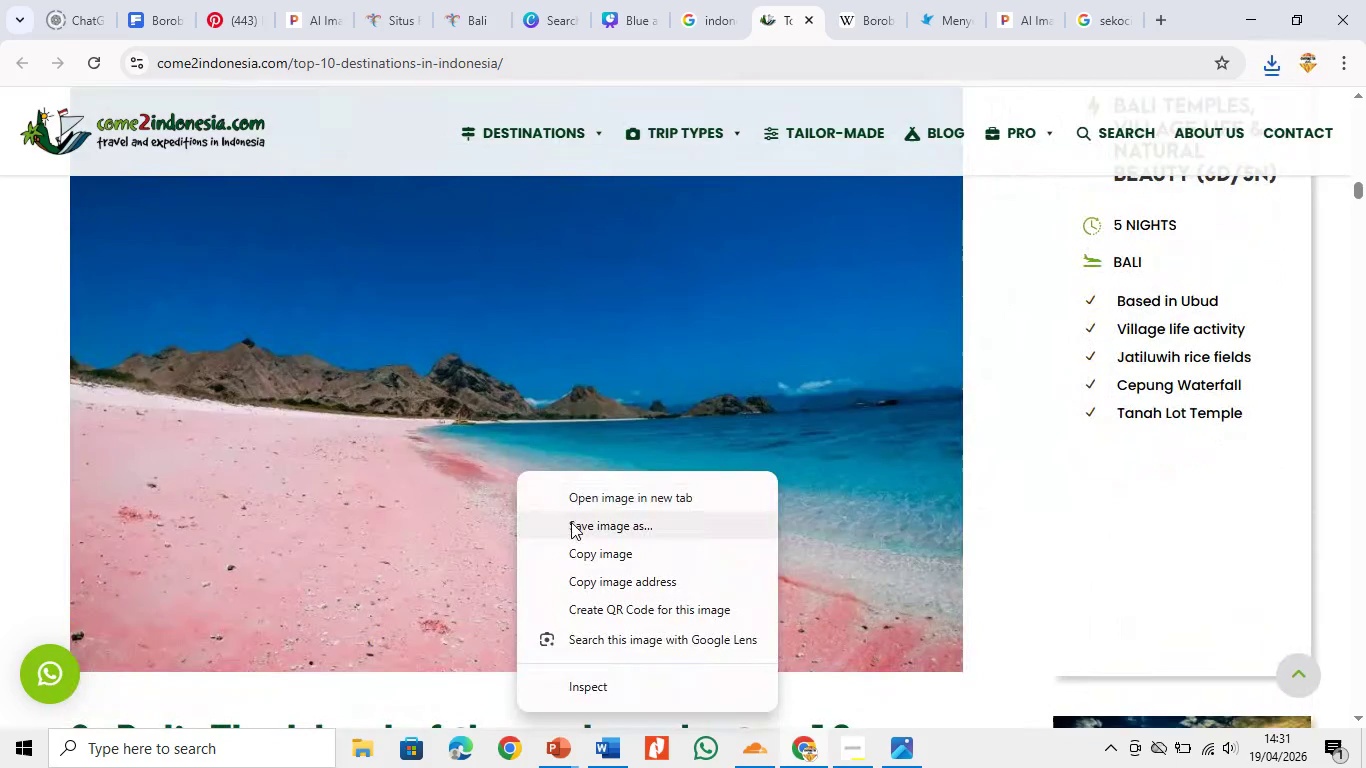 
left_click([571, 523])
 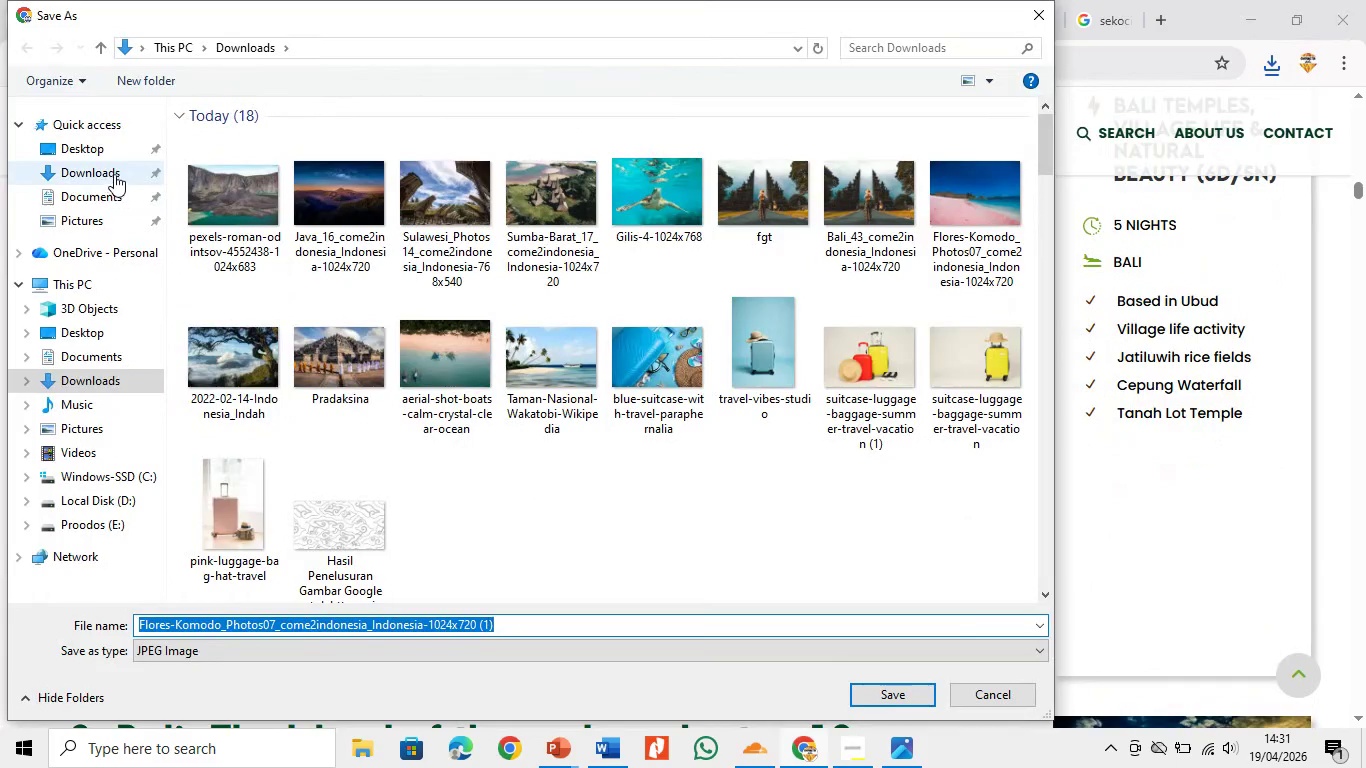 
left_click([1034, 14])
 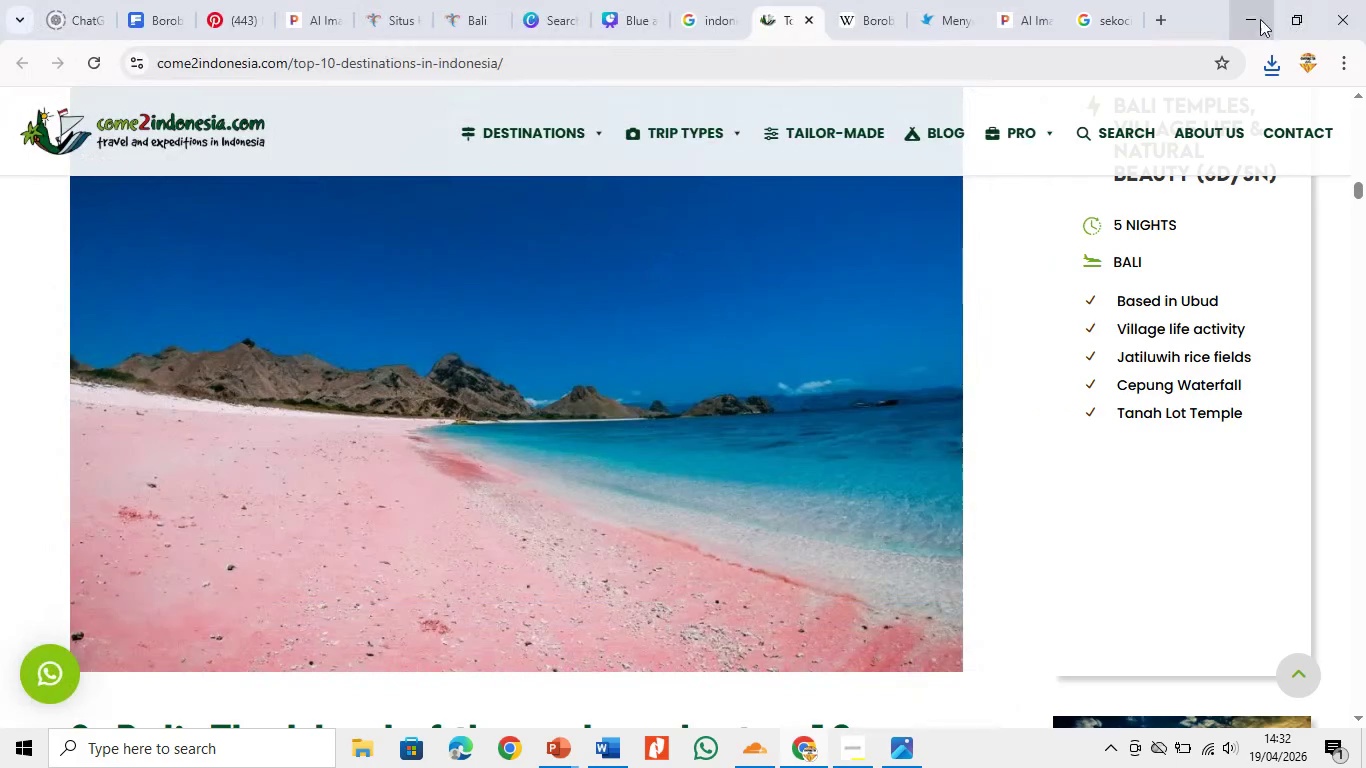 
left_click([1256, 11])
 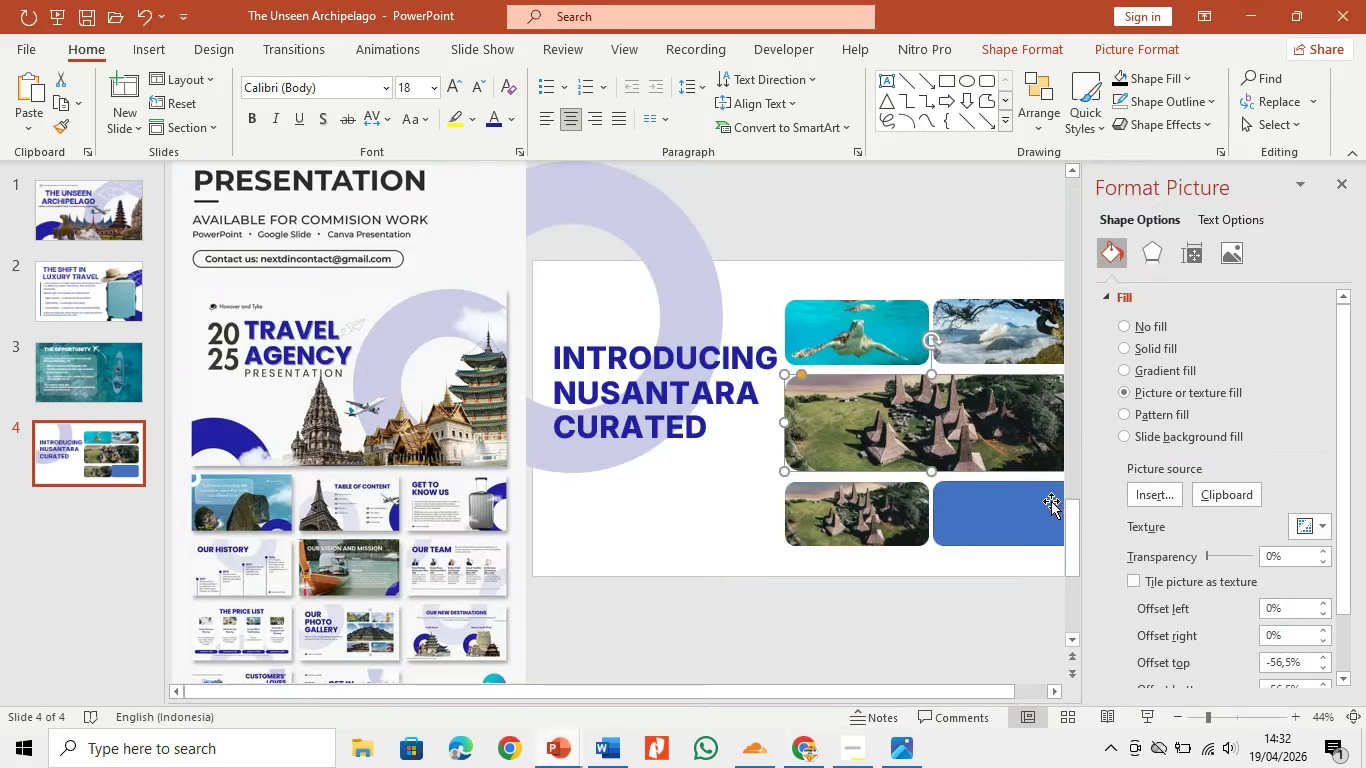 
left_click([1044, 503])
 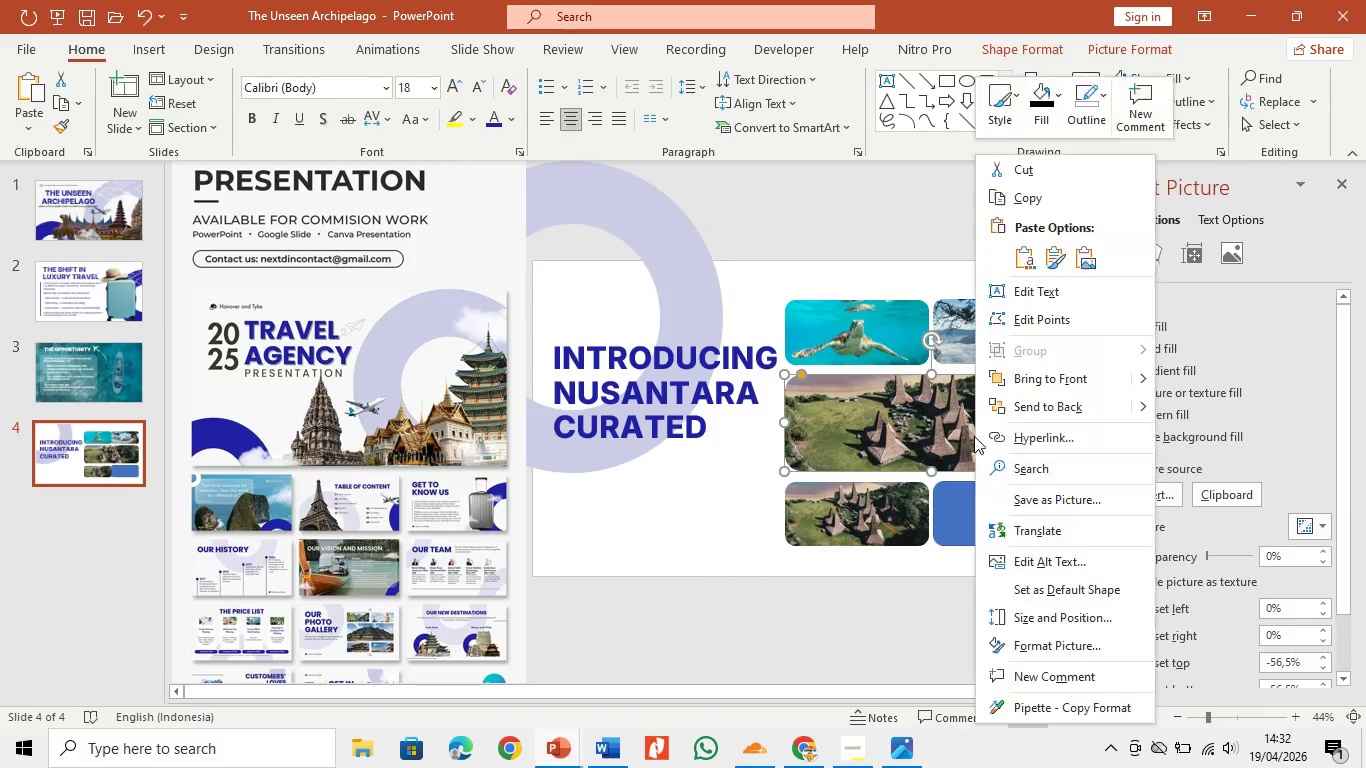 
left_click([1172, 498])
 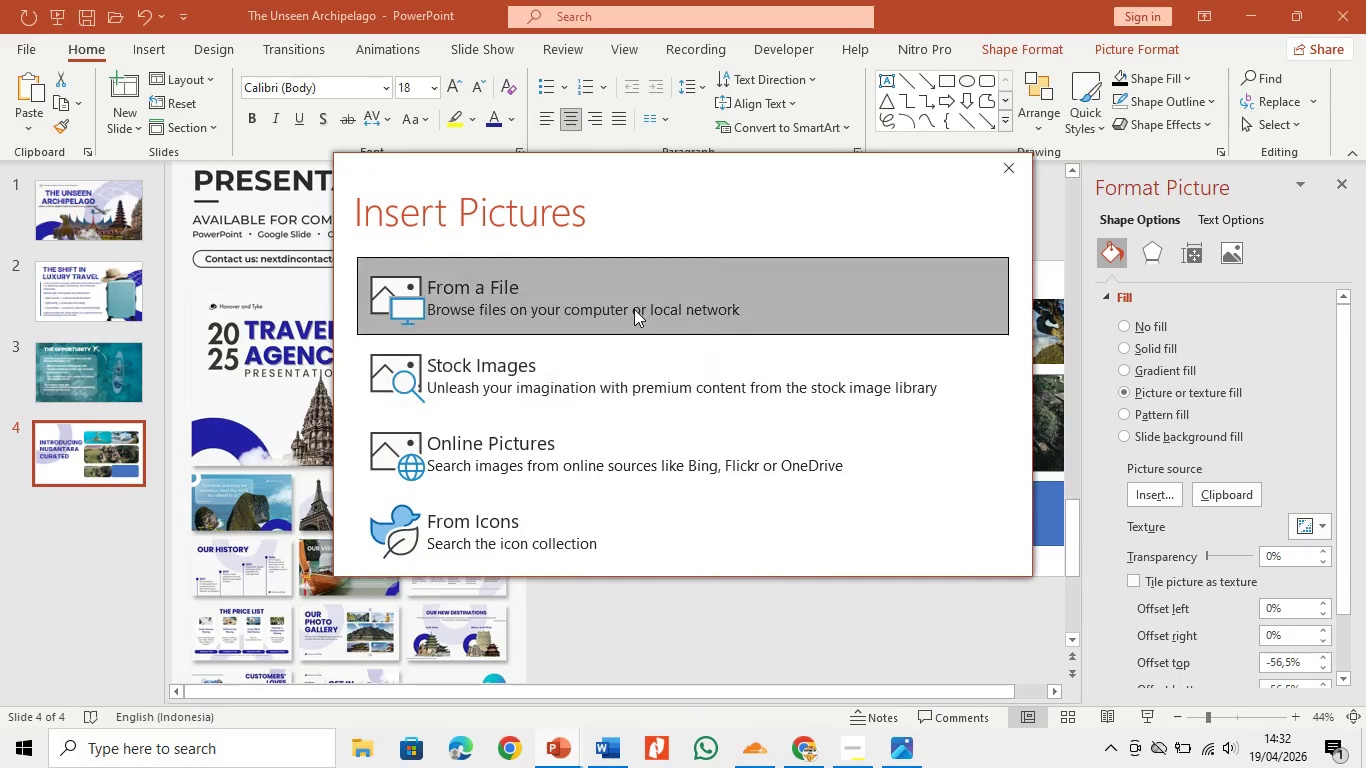 
double_click([634, 309])
 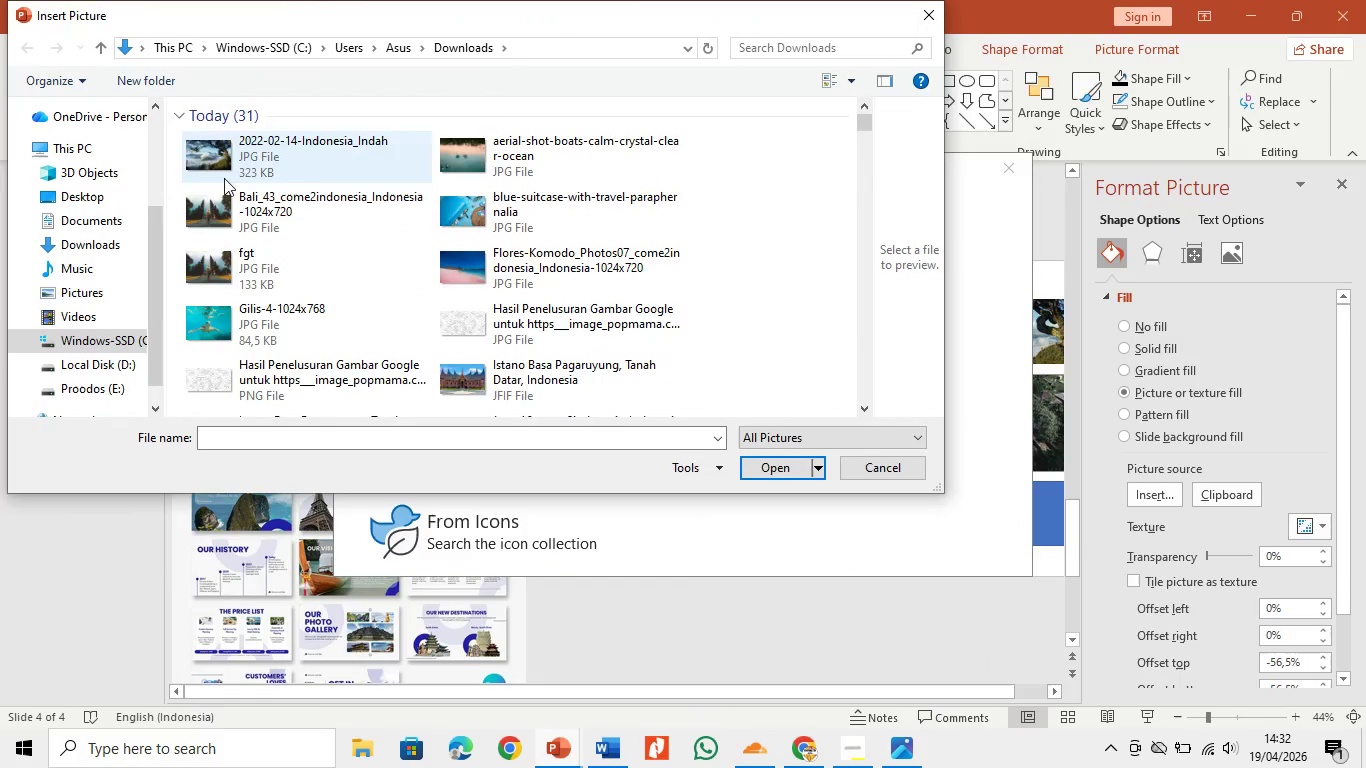 
left_click([112, 243])
 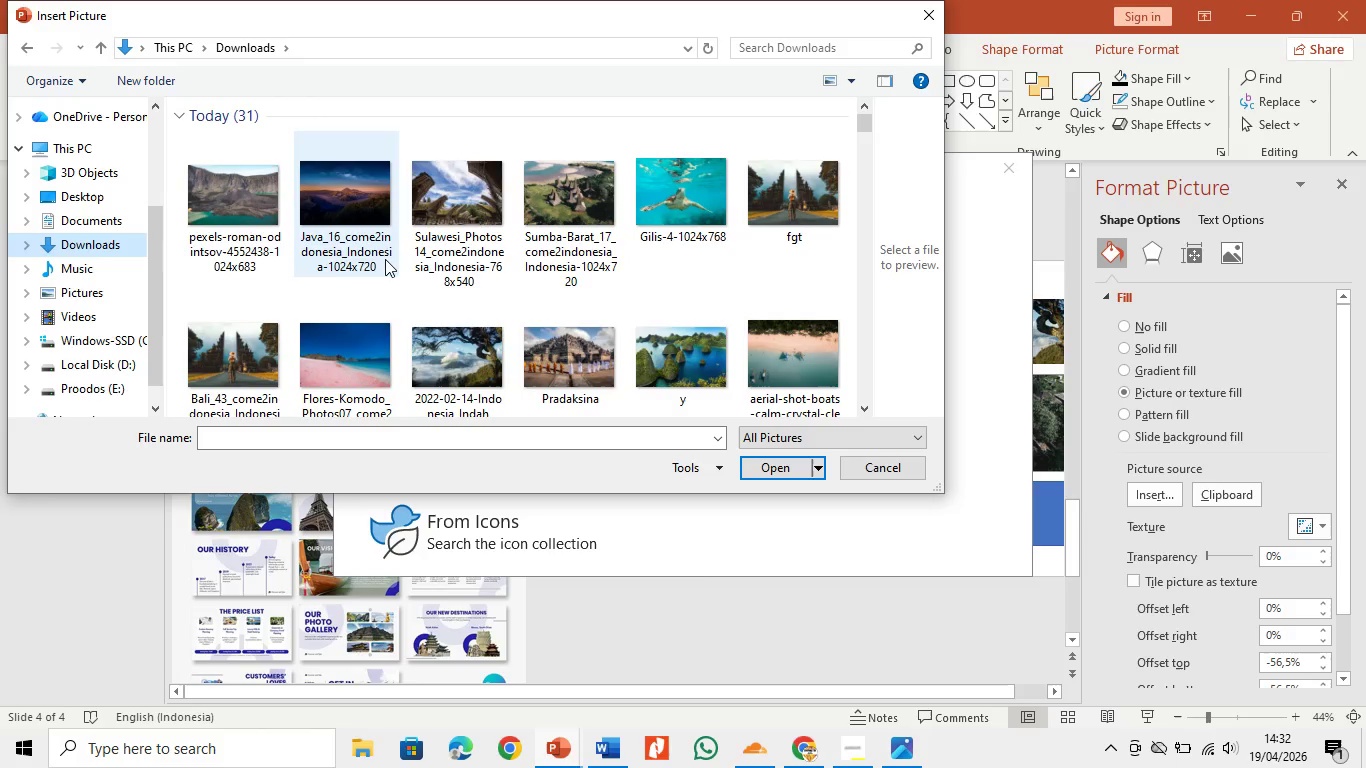 
double_click([234, 246])
 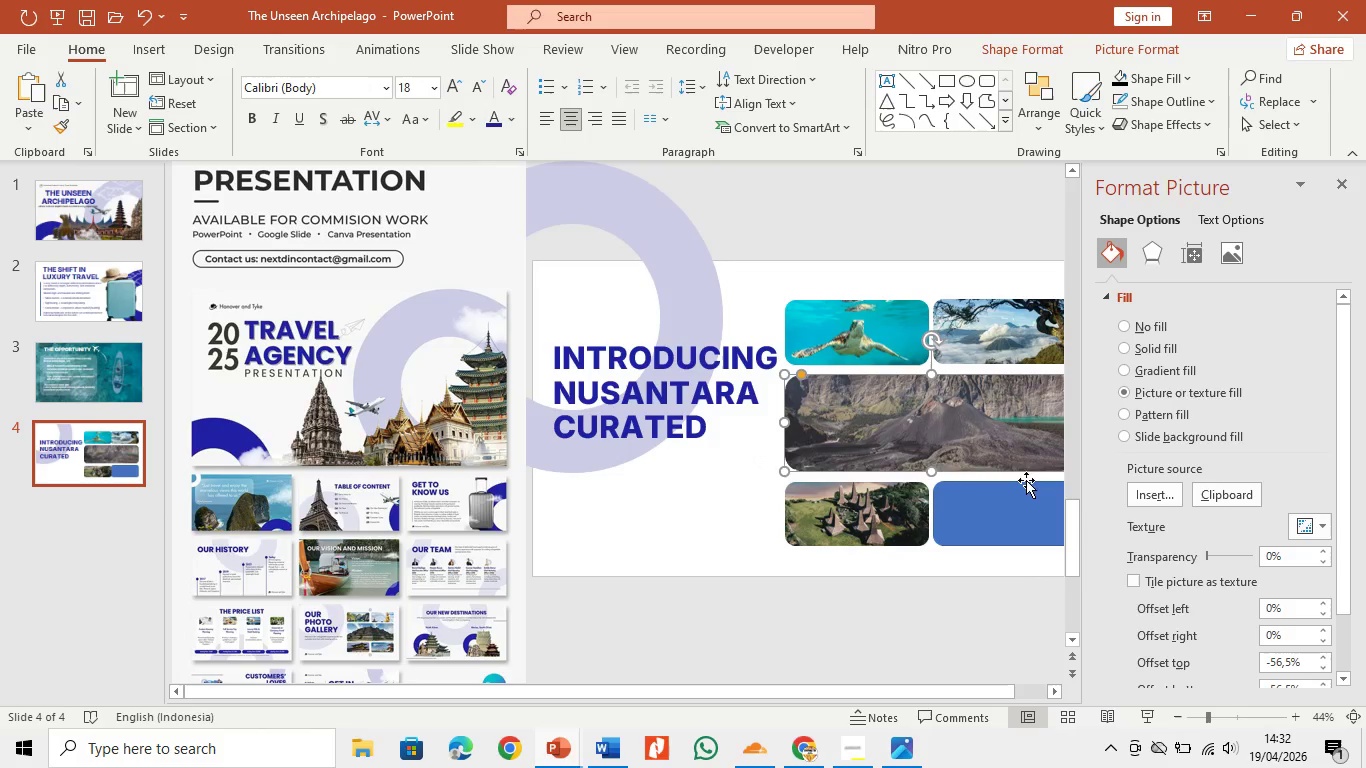 
left_click([1024, 461])
 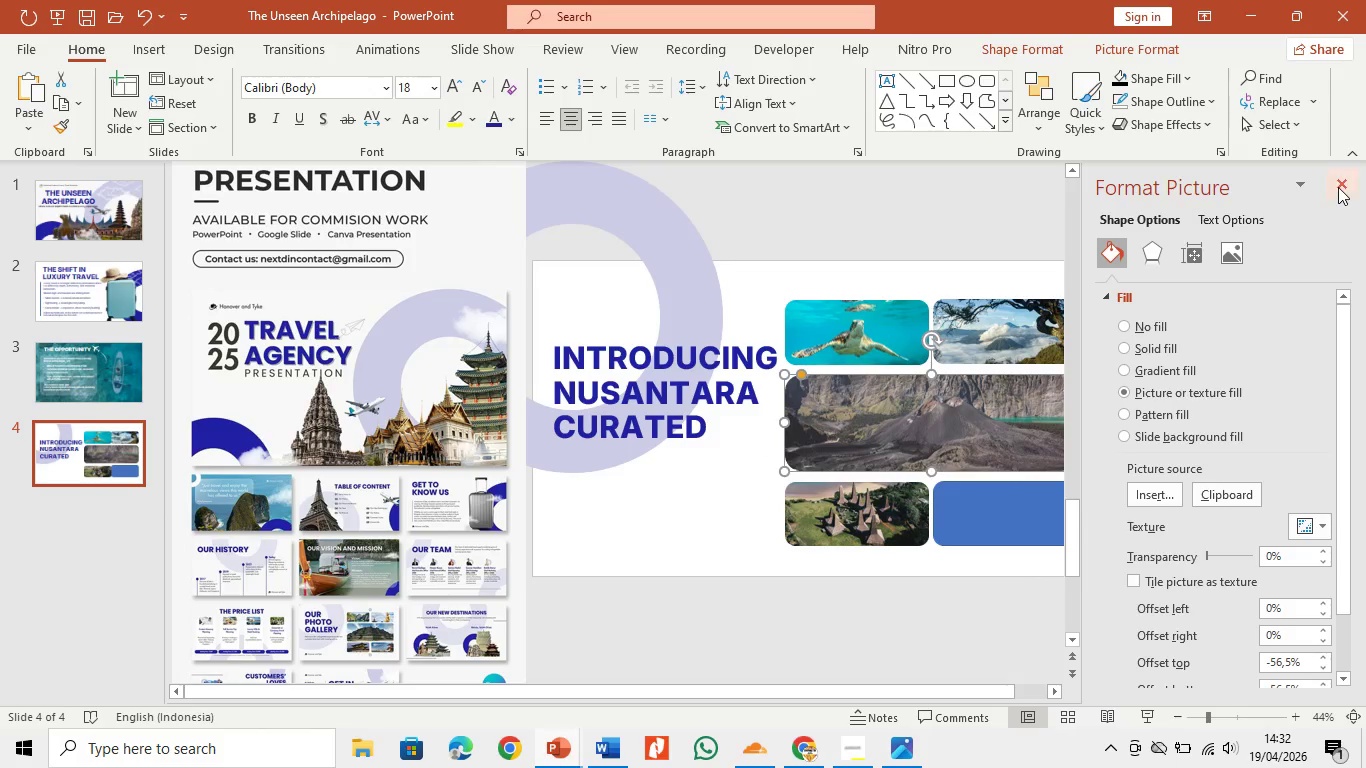 
left_click([1338, 187])
 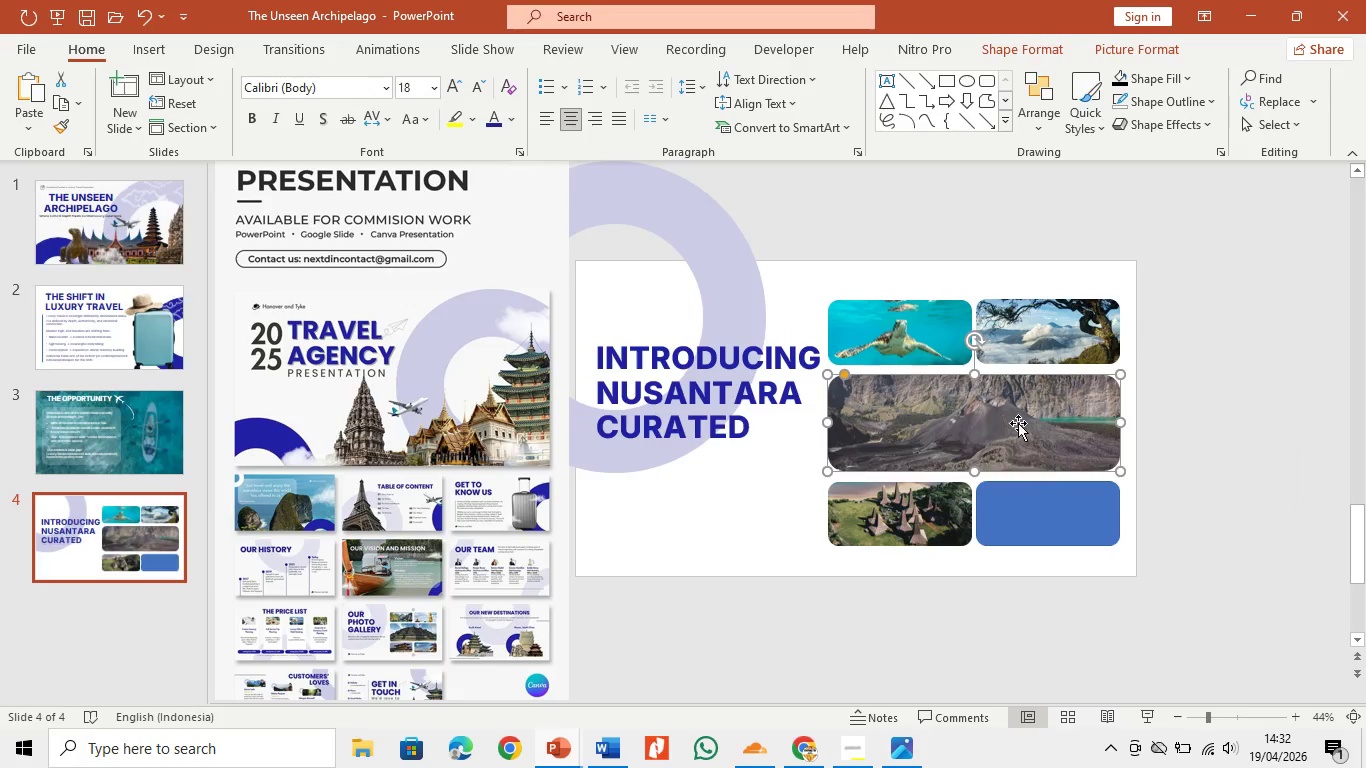 
left_click([1018, 423])
 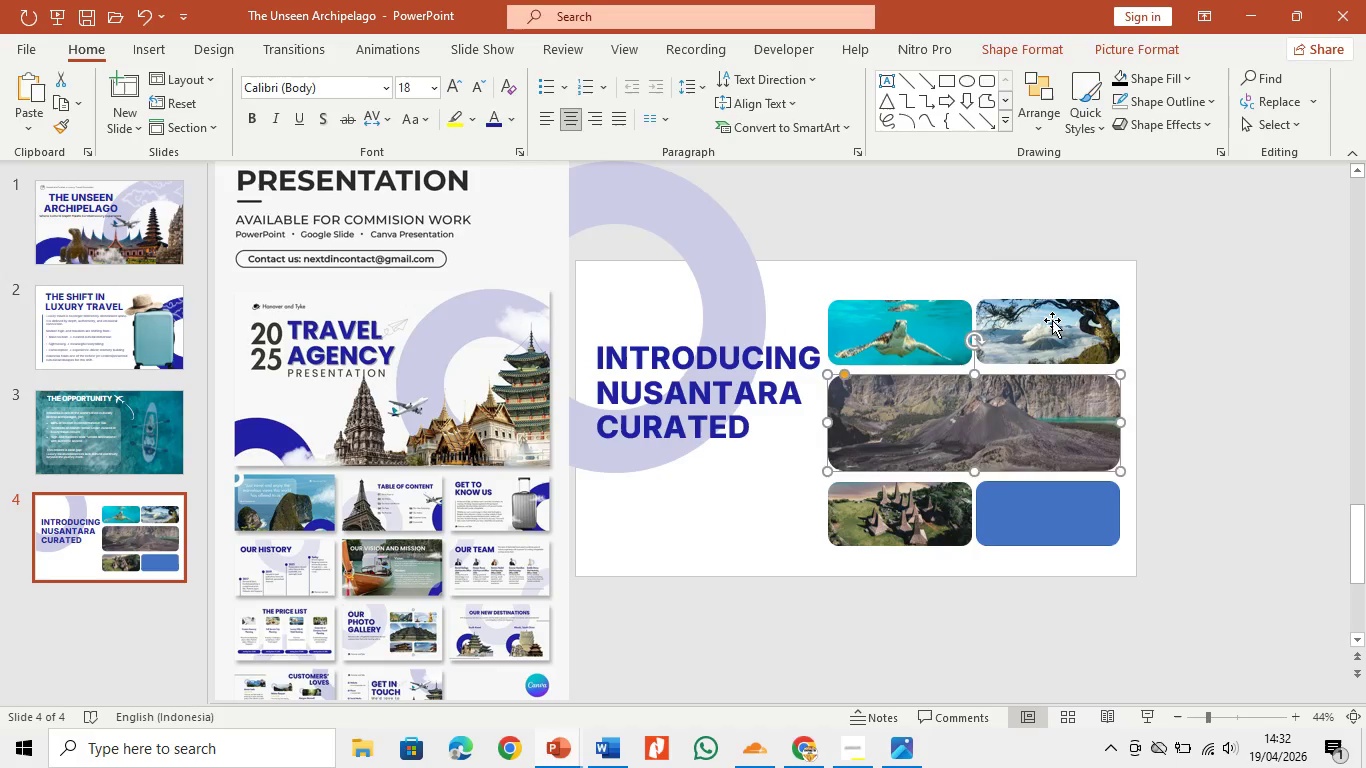 
left_click([1052, 321])
 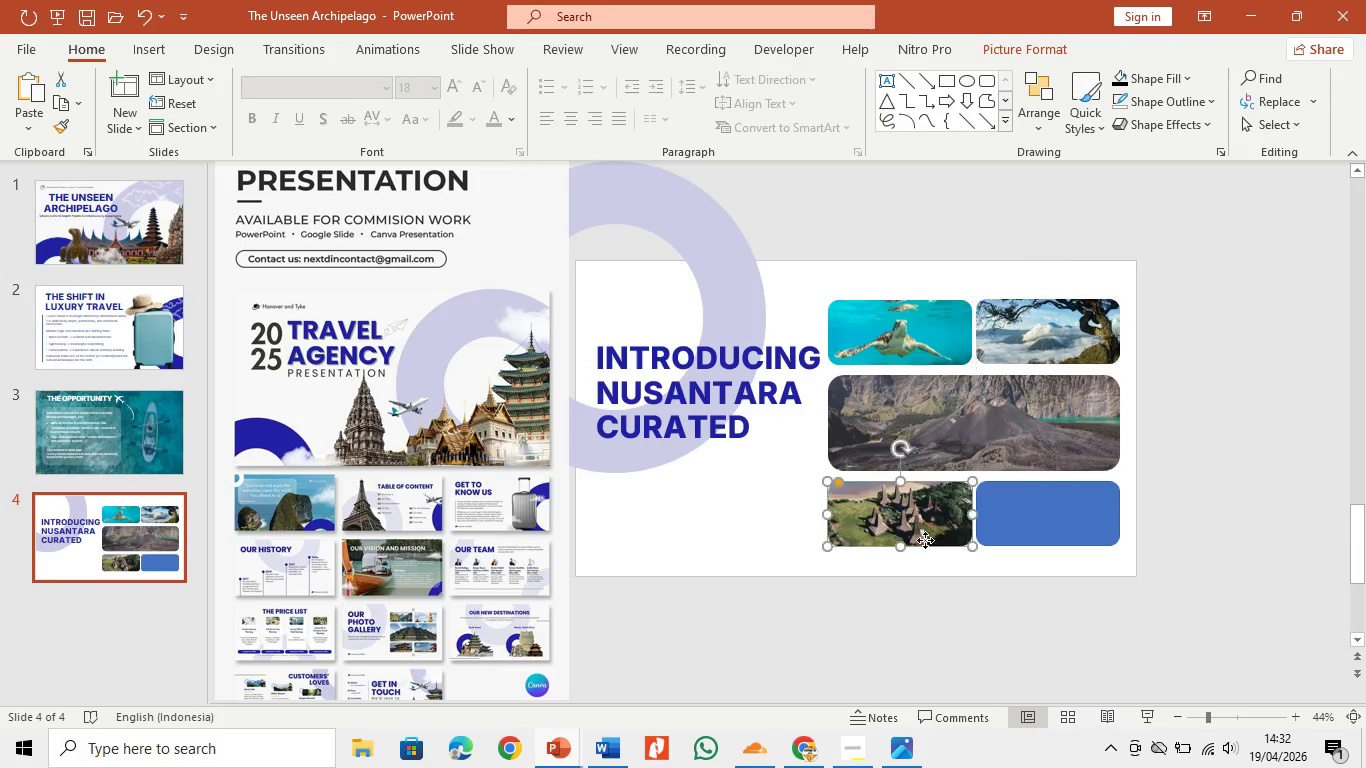 
left_click([925, 540])
 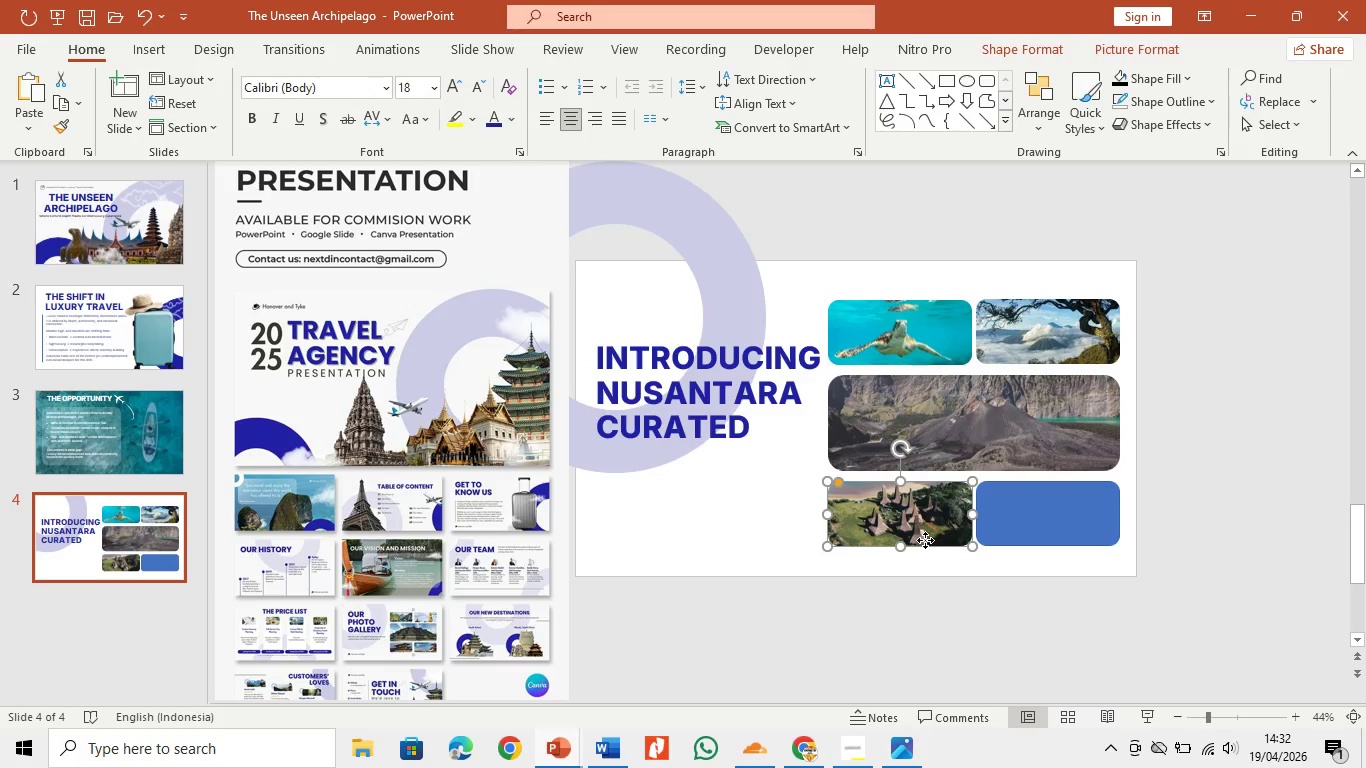 
right_click([925, 540])
 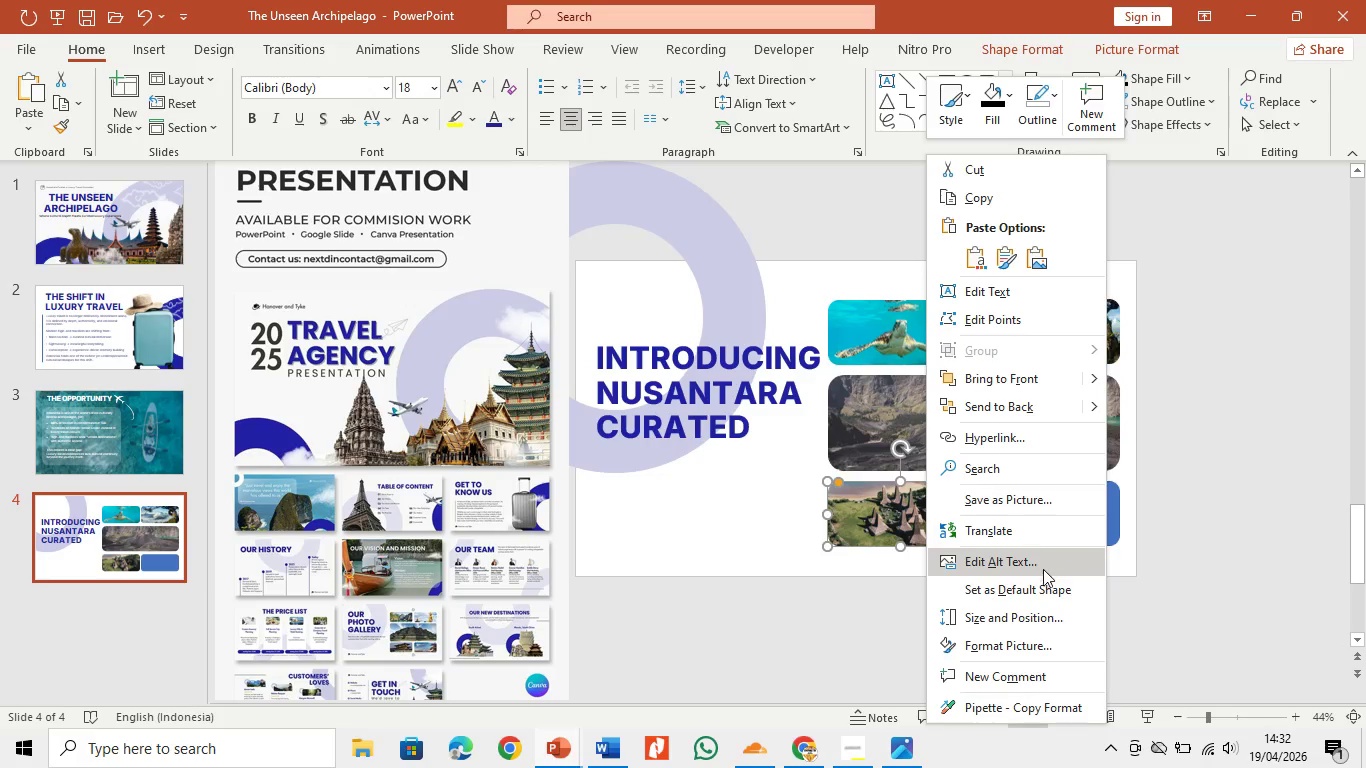 
left_click([1040, 640])
 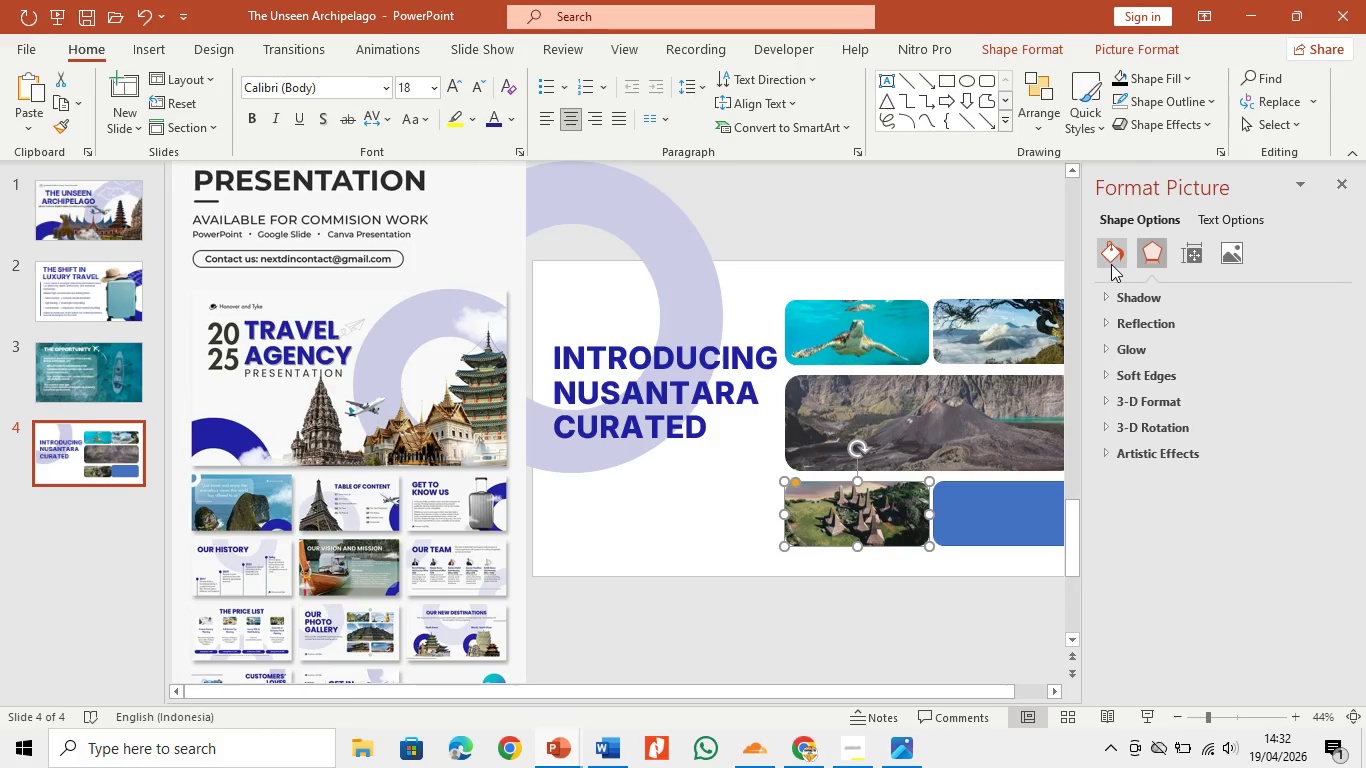 
left_click([1107, 250])
 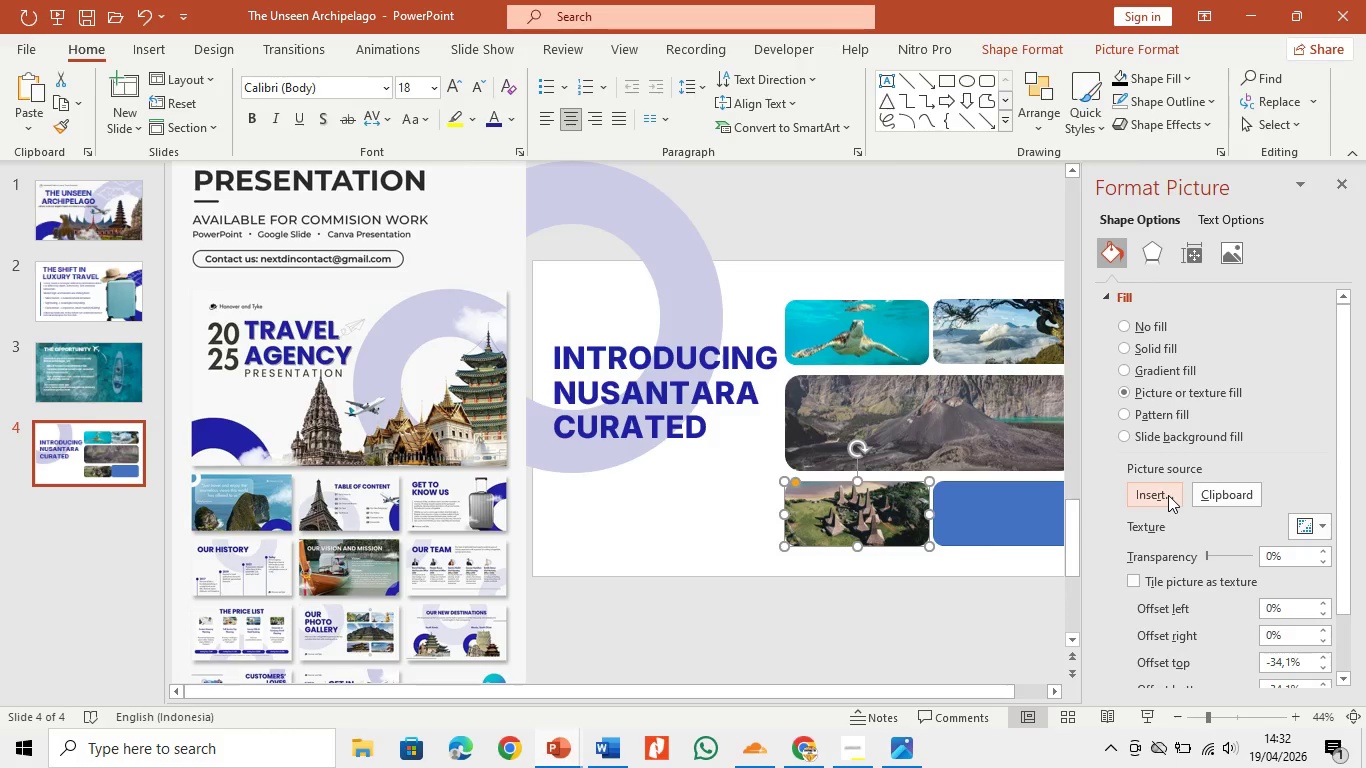 
left_click([1166, 494])
 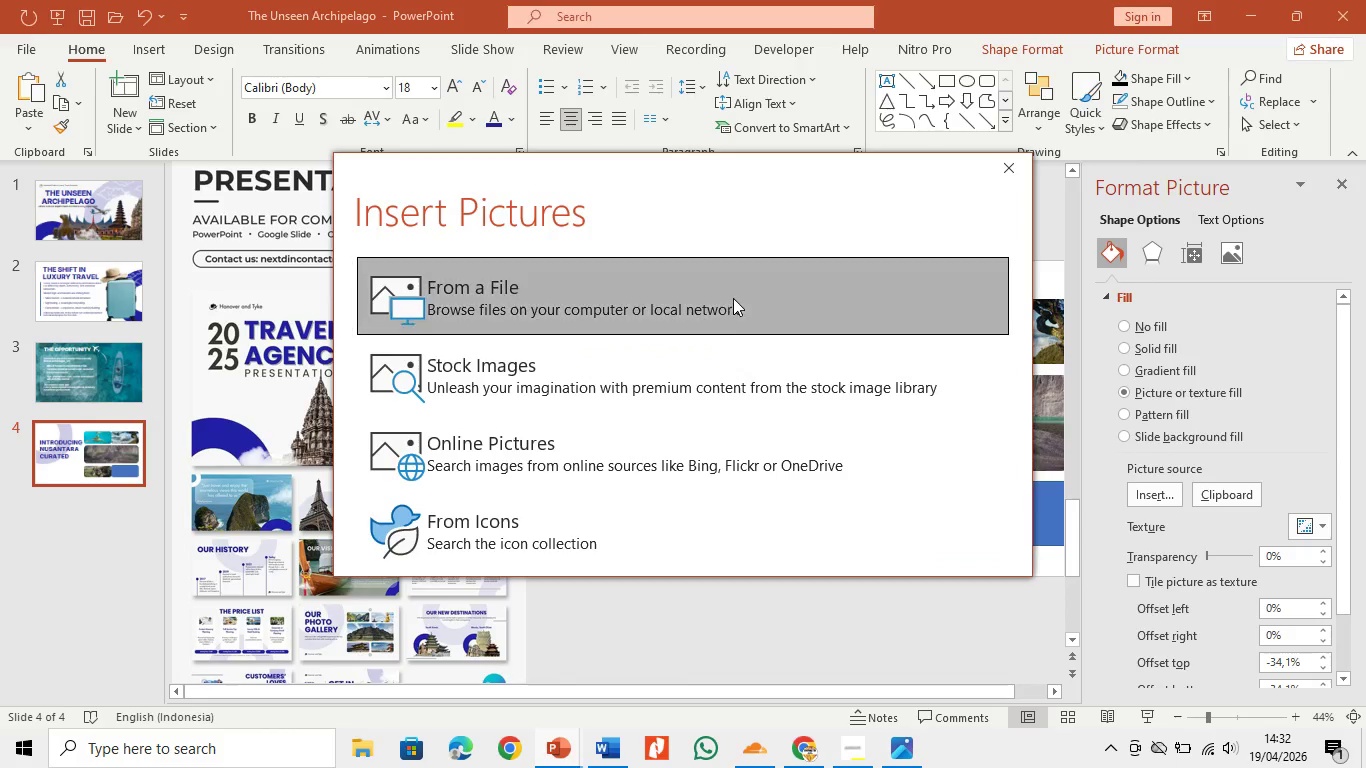 
double_click([733, 297])
 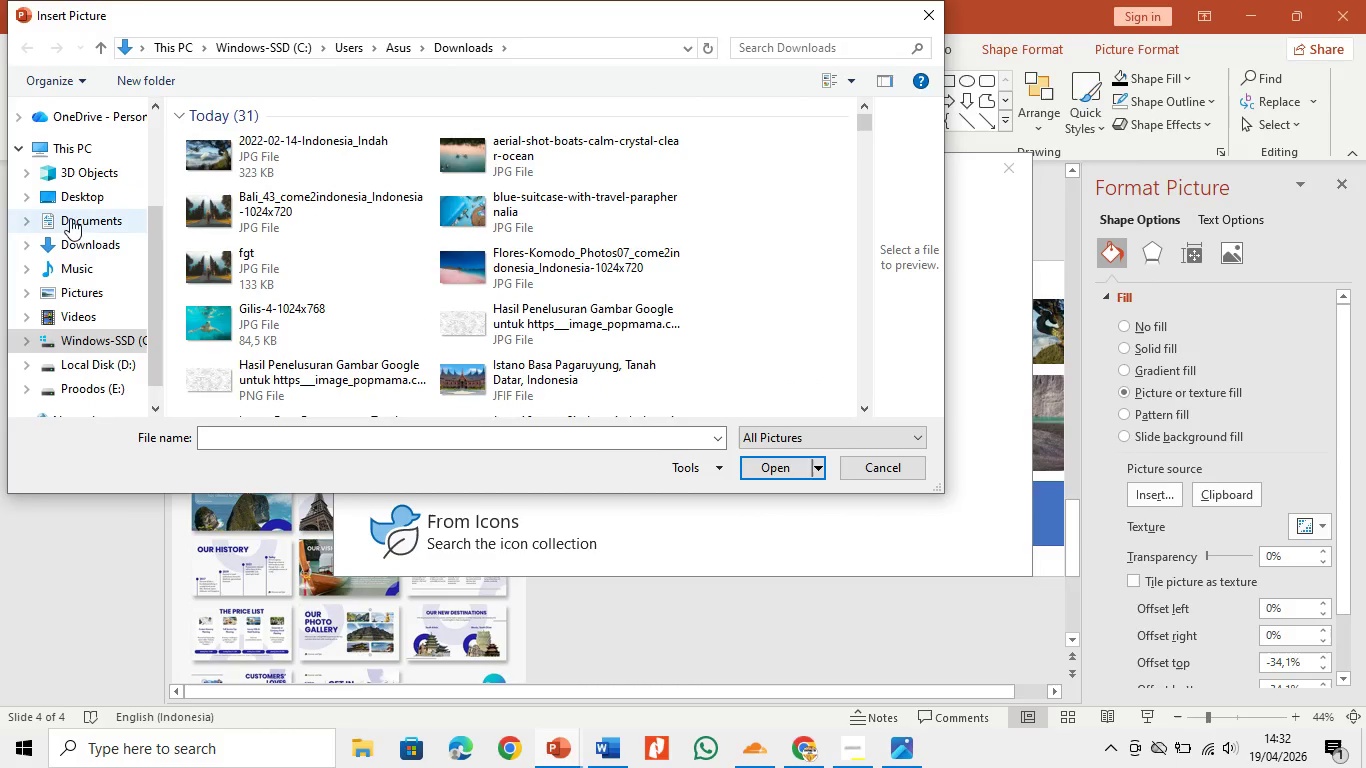 
double_click([80, 239])
 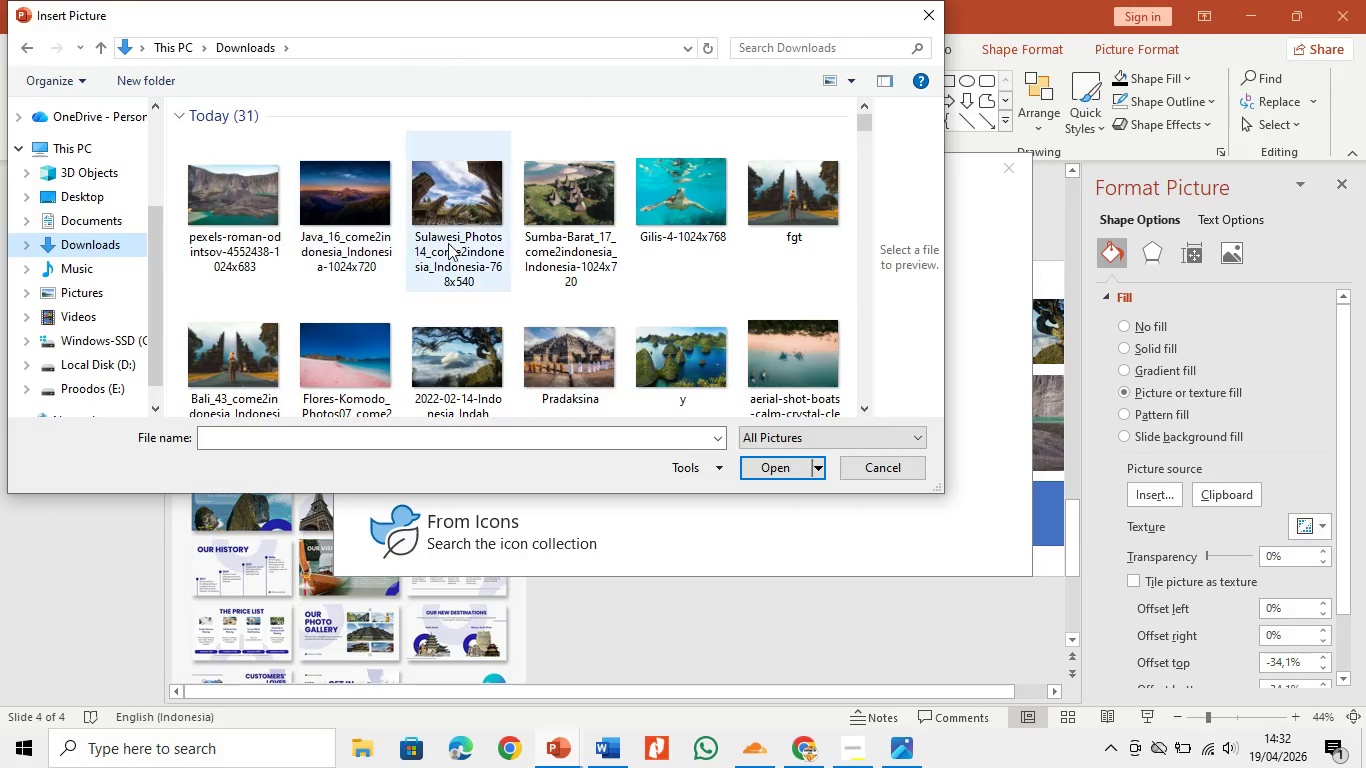 
double_click([470, 241])
 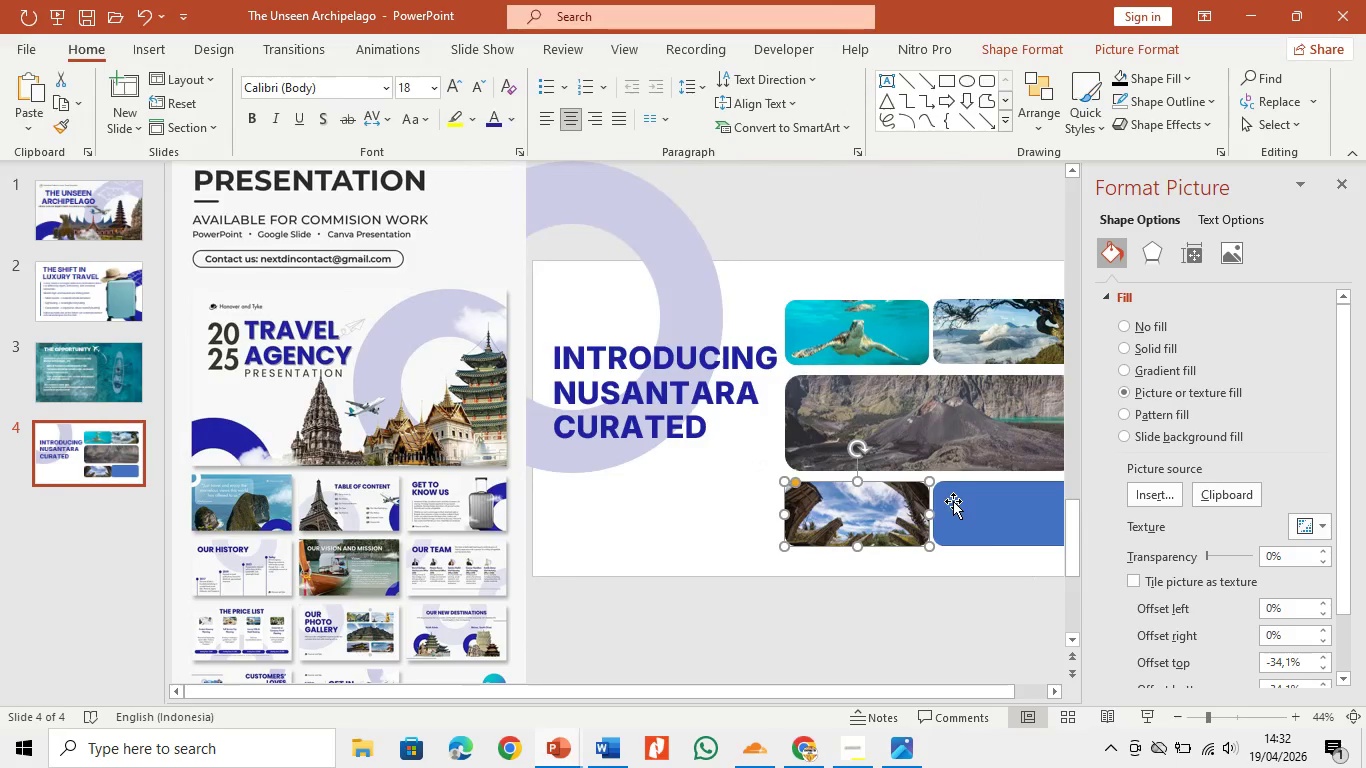 
left_click([978, 509])
 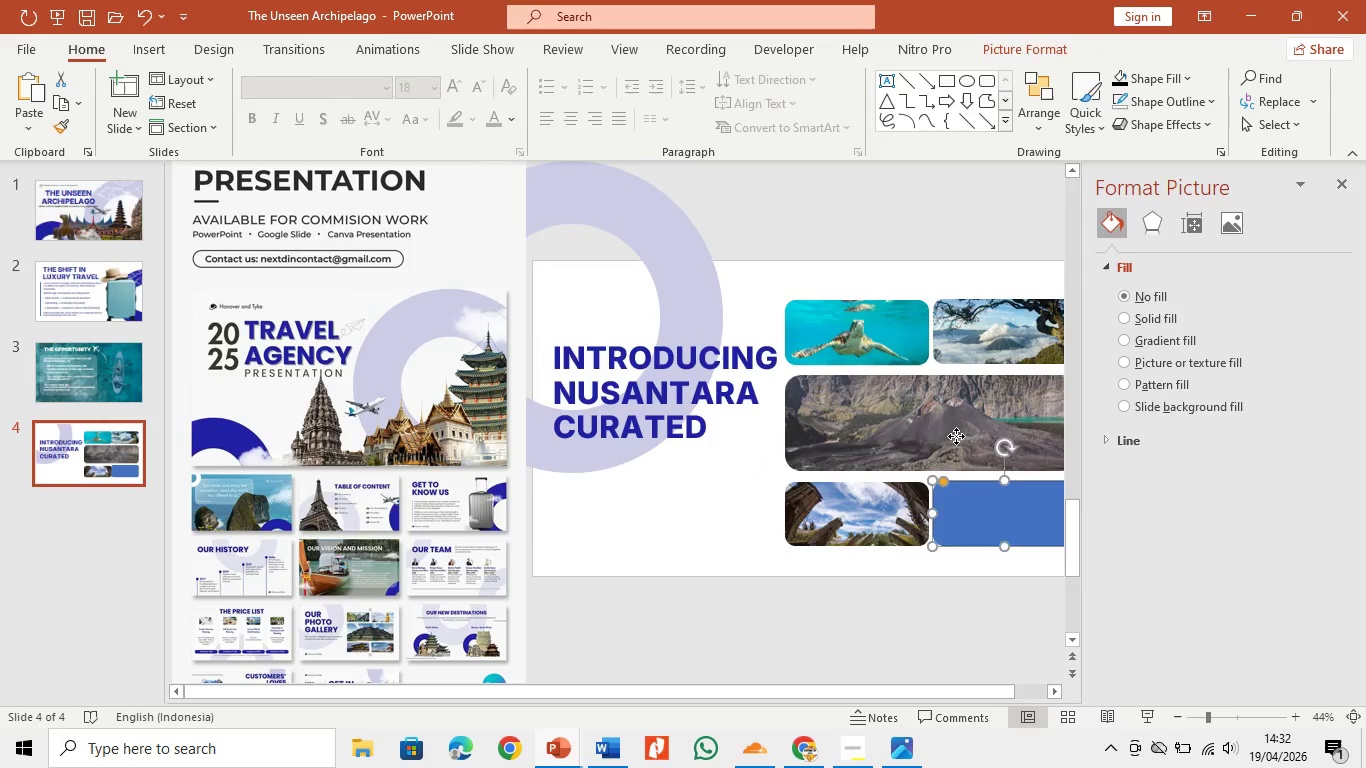 
left_click([956, 436])
 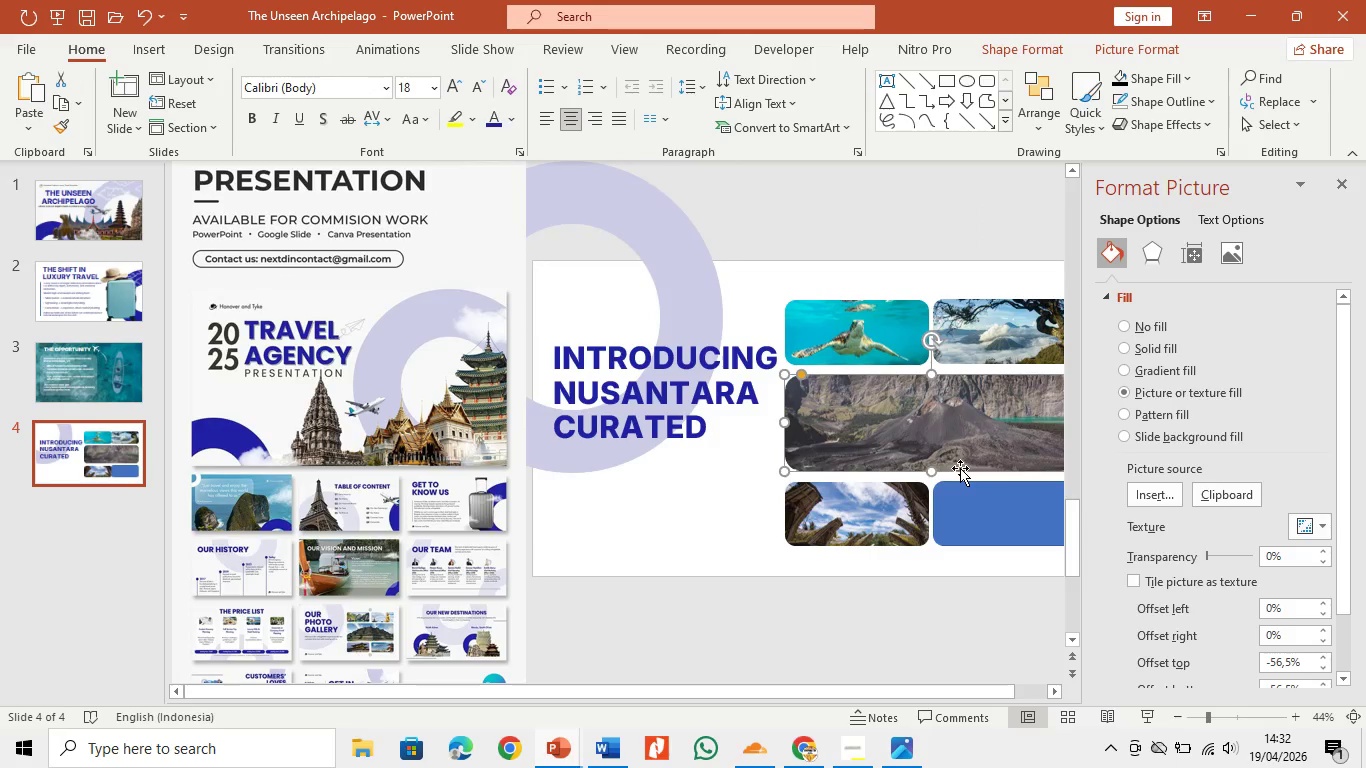 
right_click([976, 419])
 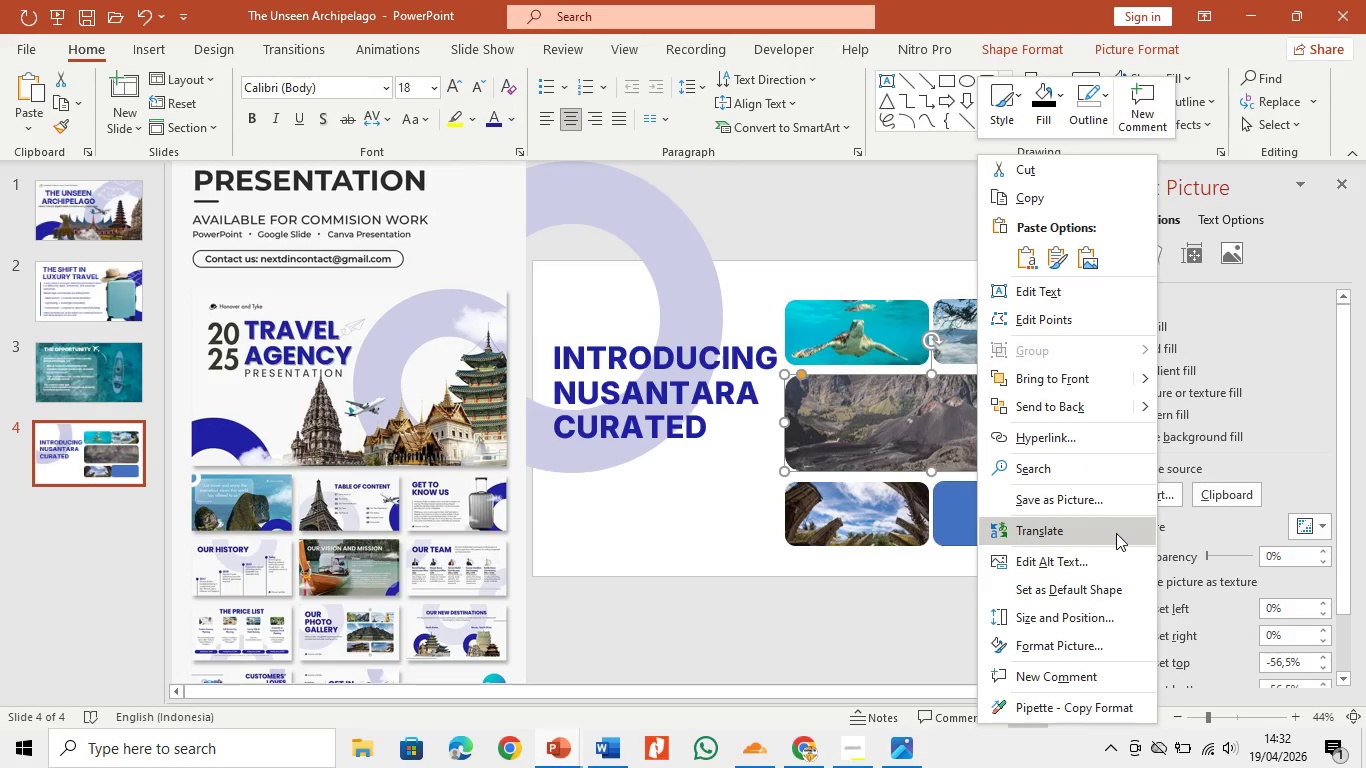 
left_click_drag(start_coordinate=[392, 577], to_coordinate=[399, 520])
 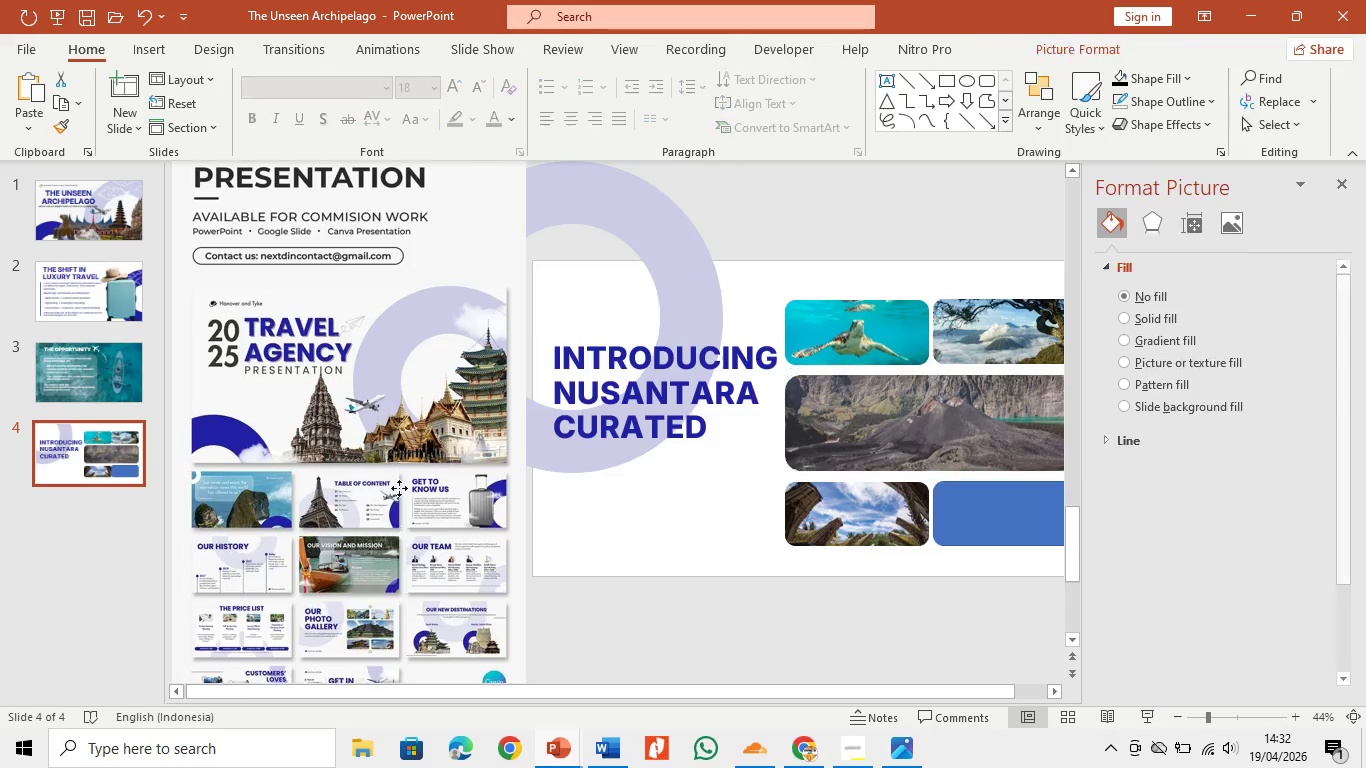 
left_click_drag(start_coordinate=[398, 529], to_coordinate=[417, 326])
 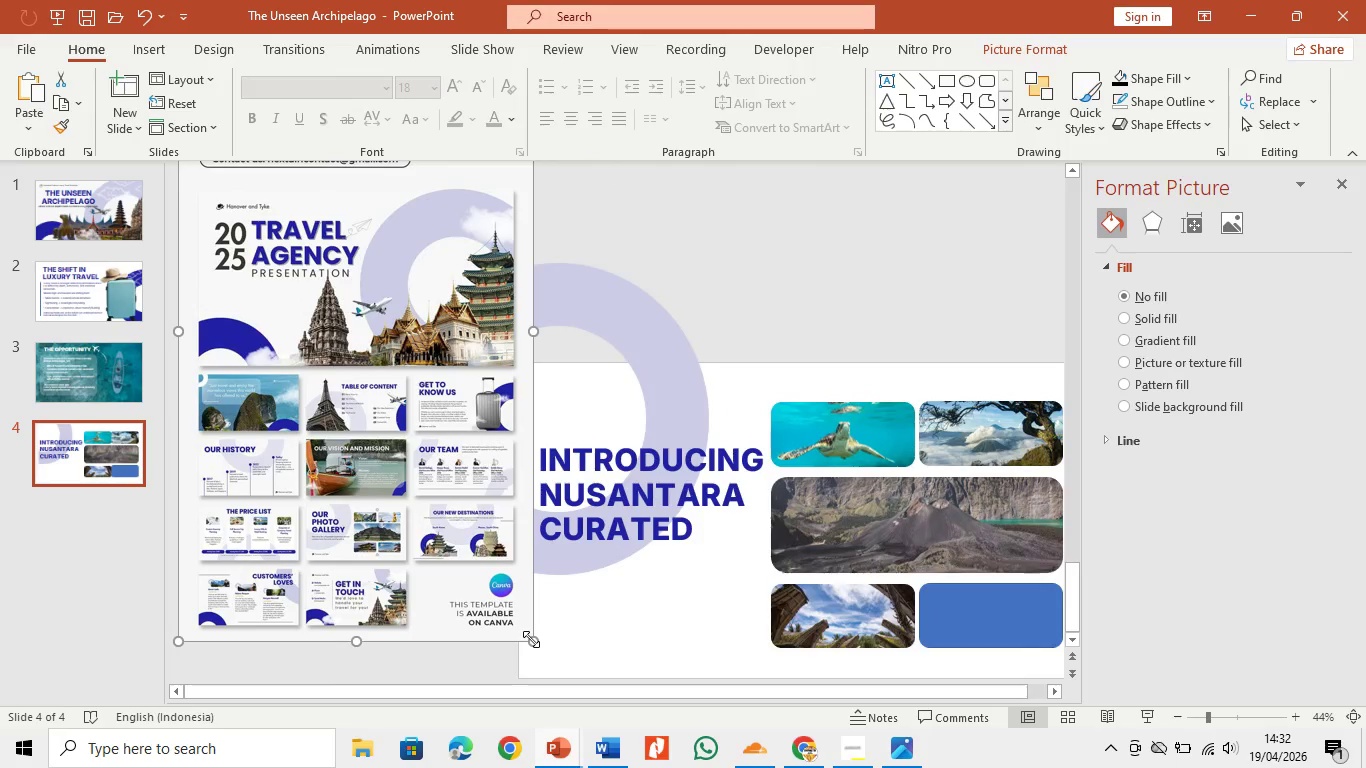 
left_click_drag(start_coordinate=[531, 639], to_coordinate=[705, 686])
 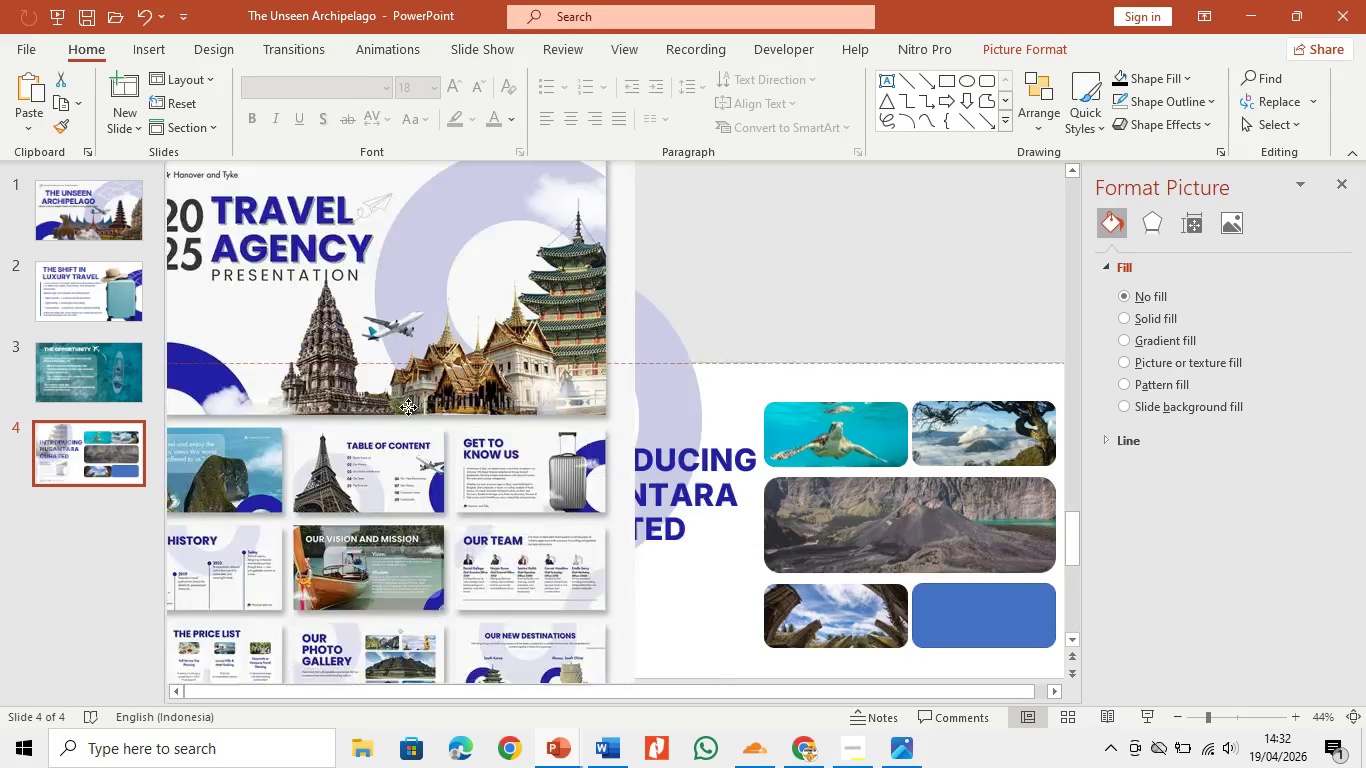 
left_click_drag(start_coordinate=[510, 592], to_coordinate=[349, 272])
 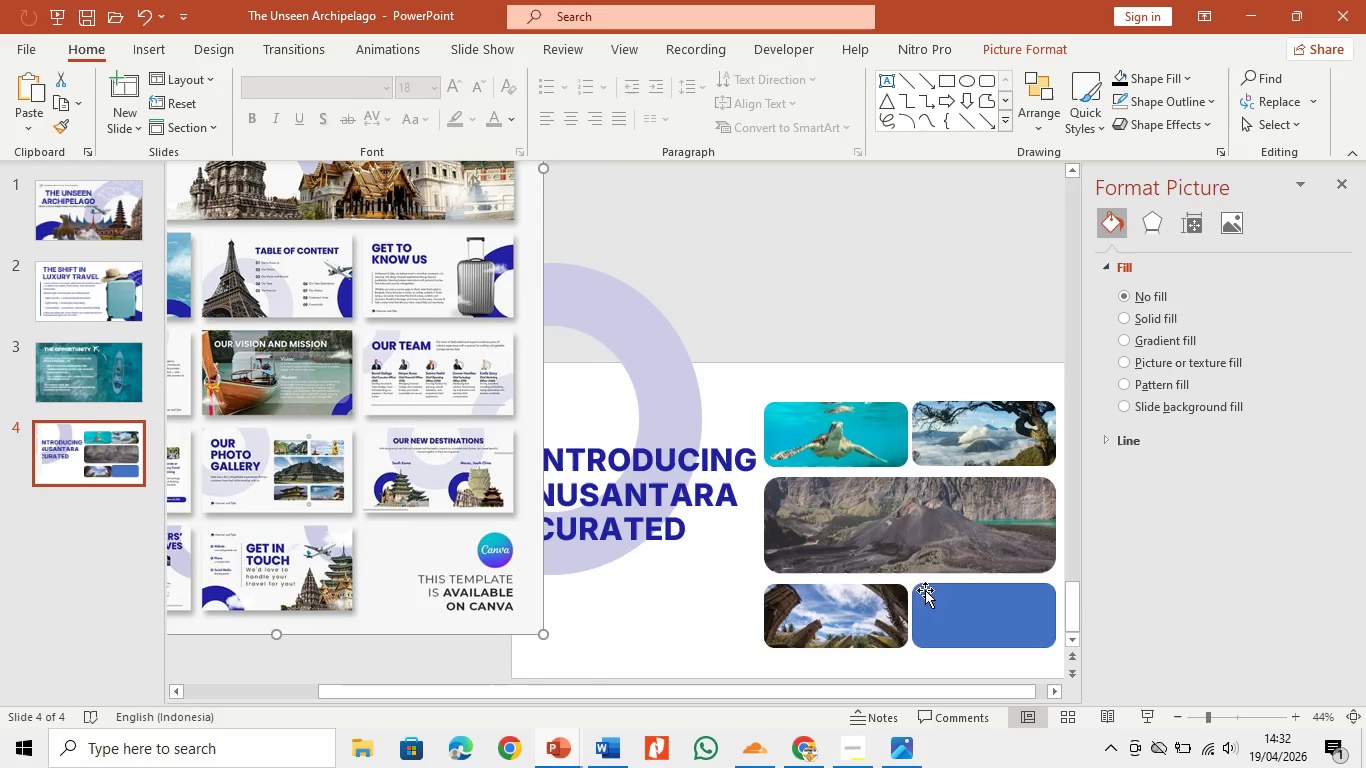 
left_click([895, 543])
 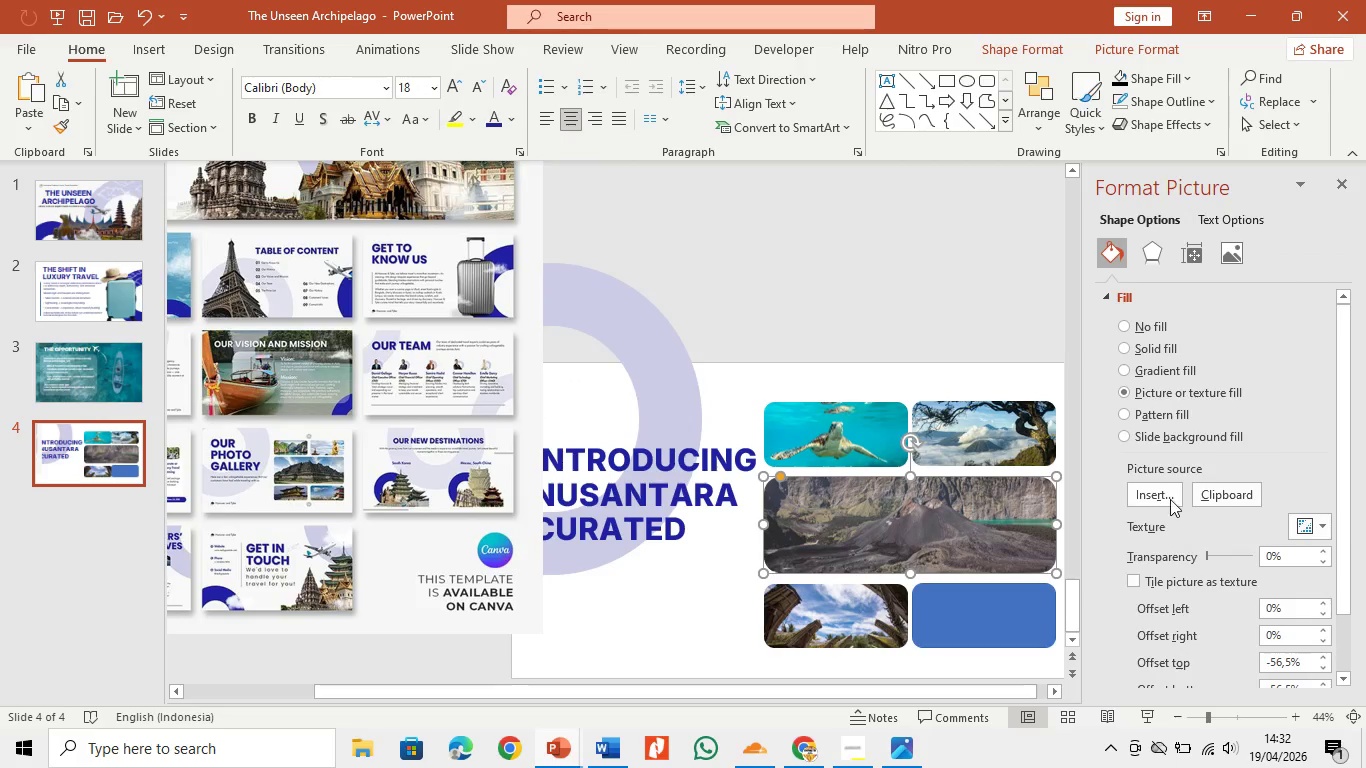 
left_click([1166, 496])
 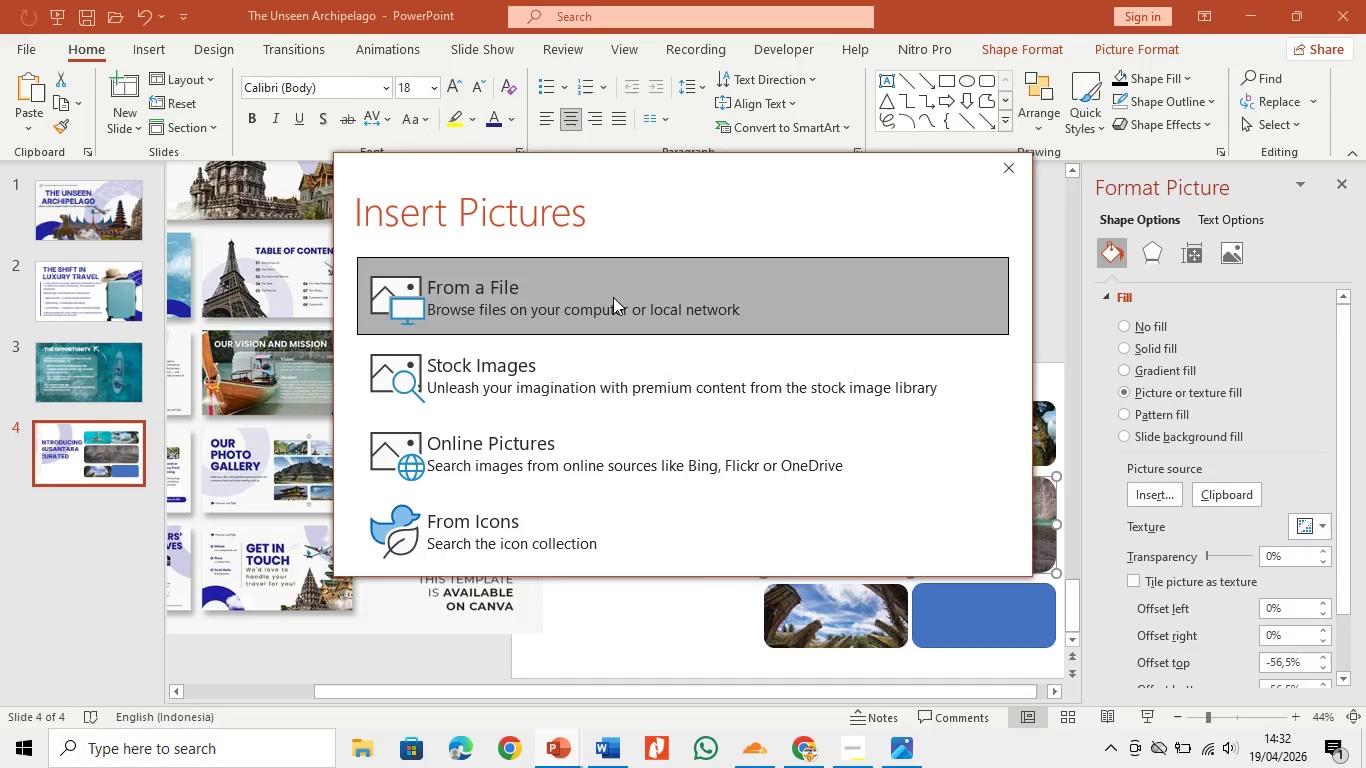 
double_click([613, 297])
 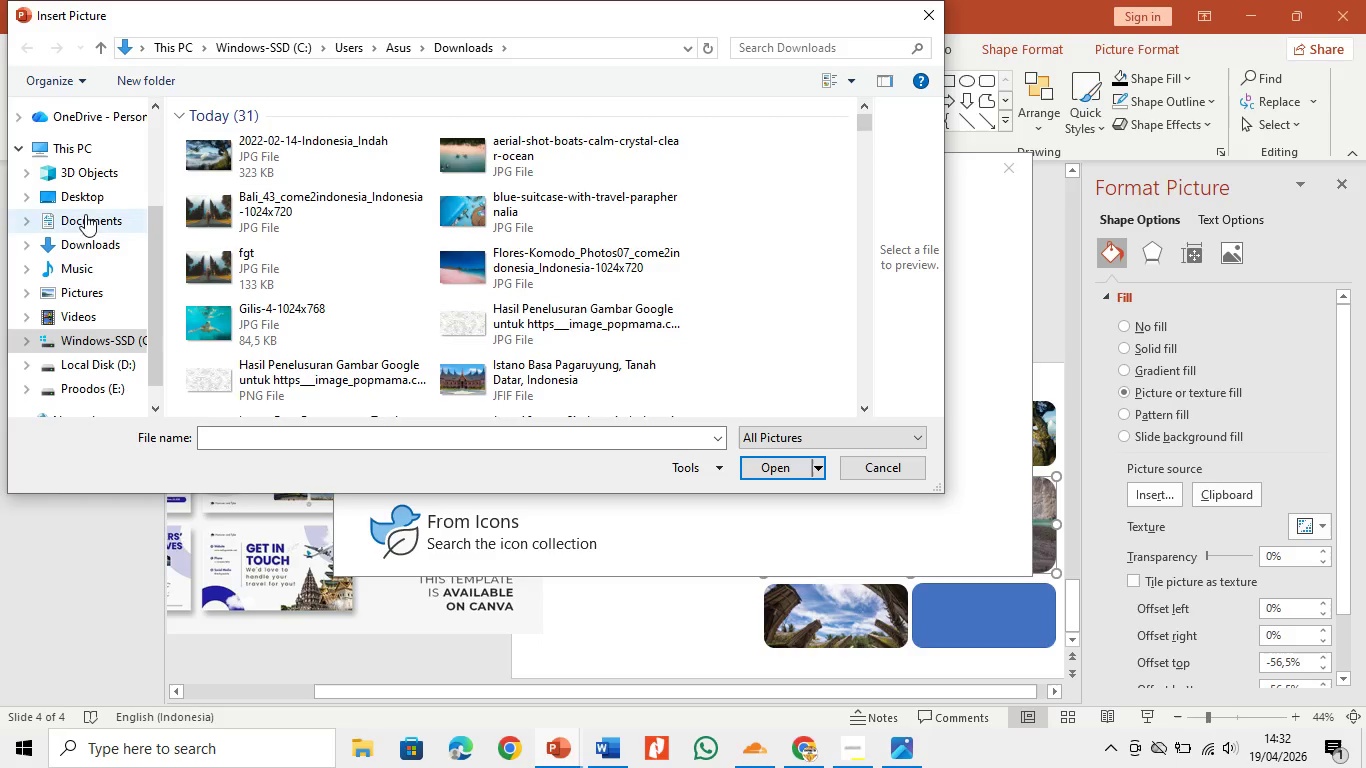 
left_click([86, 242])
 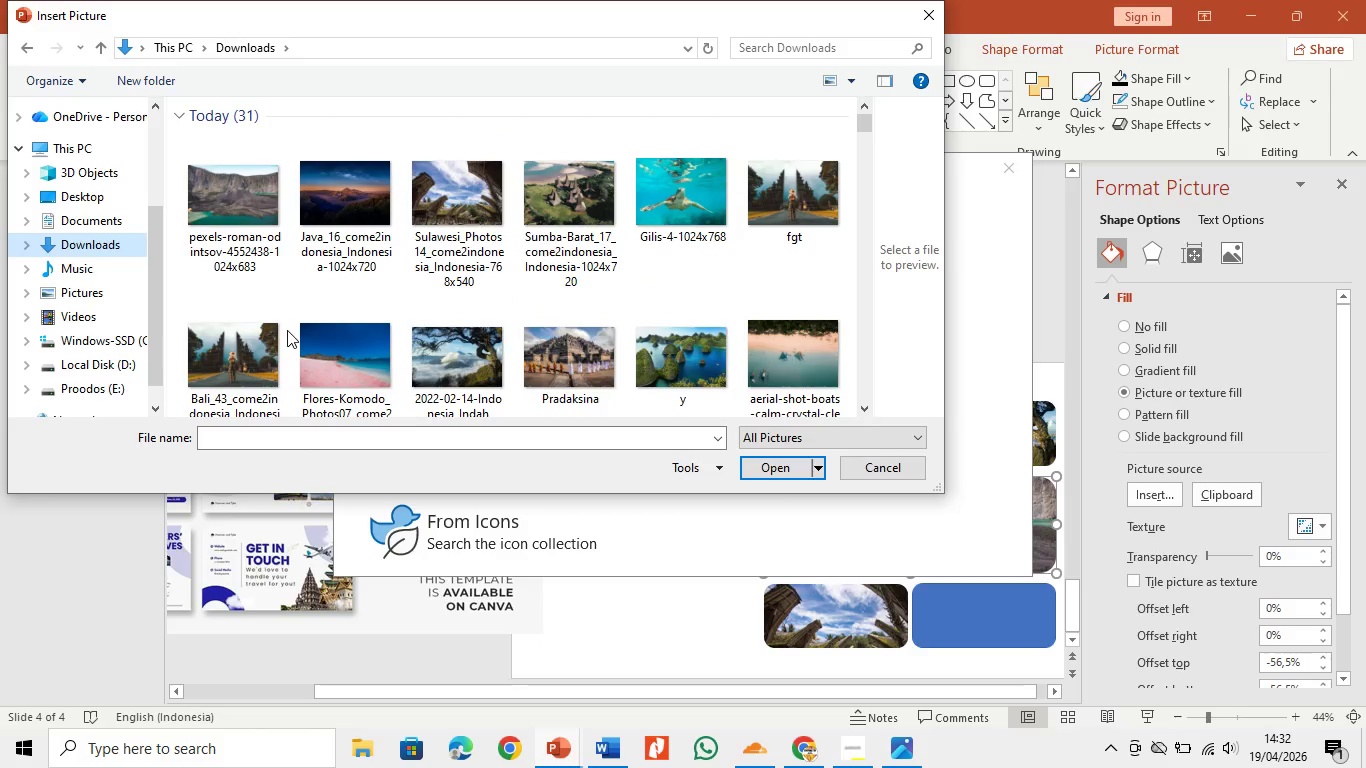 
wait(8.38)
 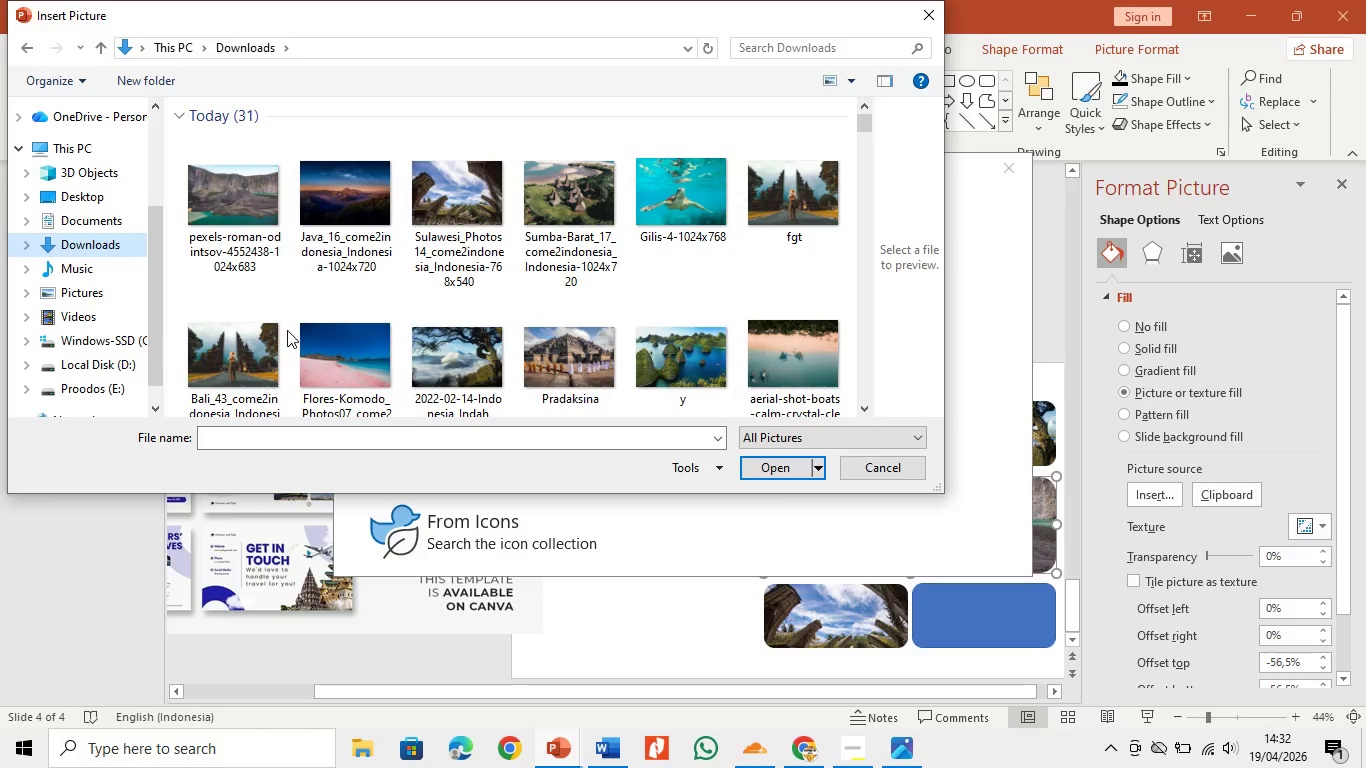 
left_click([354, 253])
 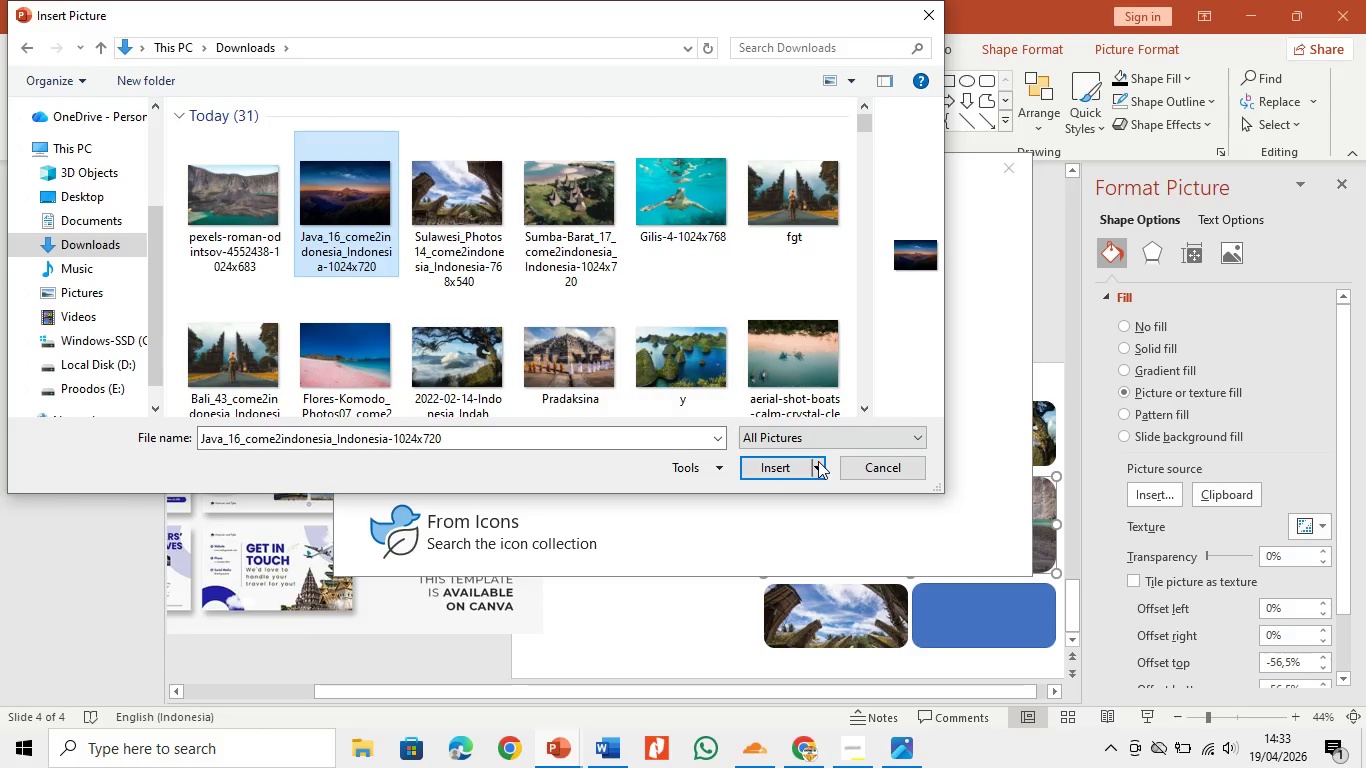 
left_click([795, 470])
 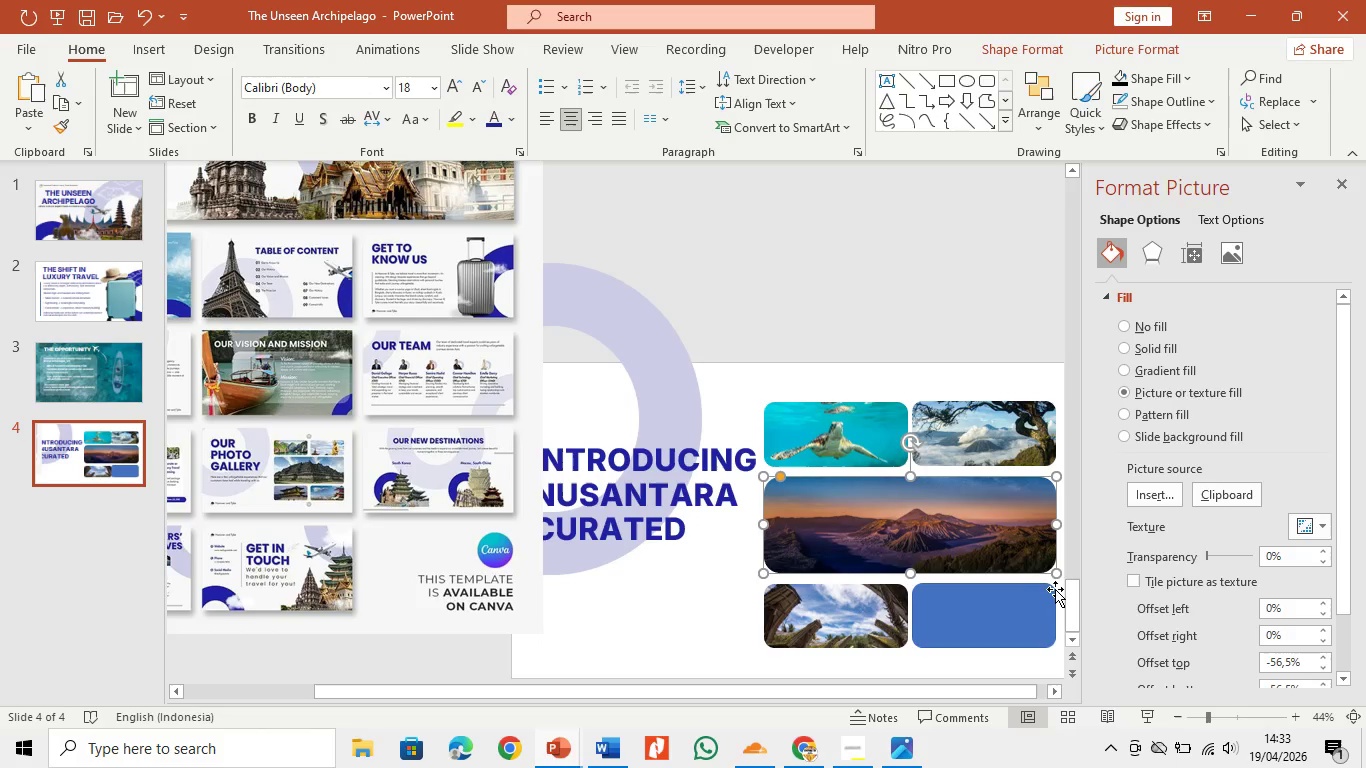 
left_click([1014, 440])
 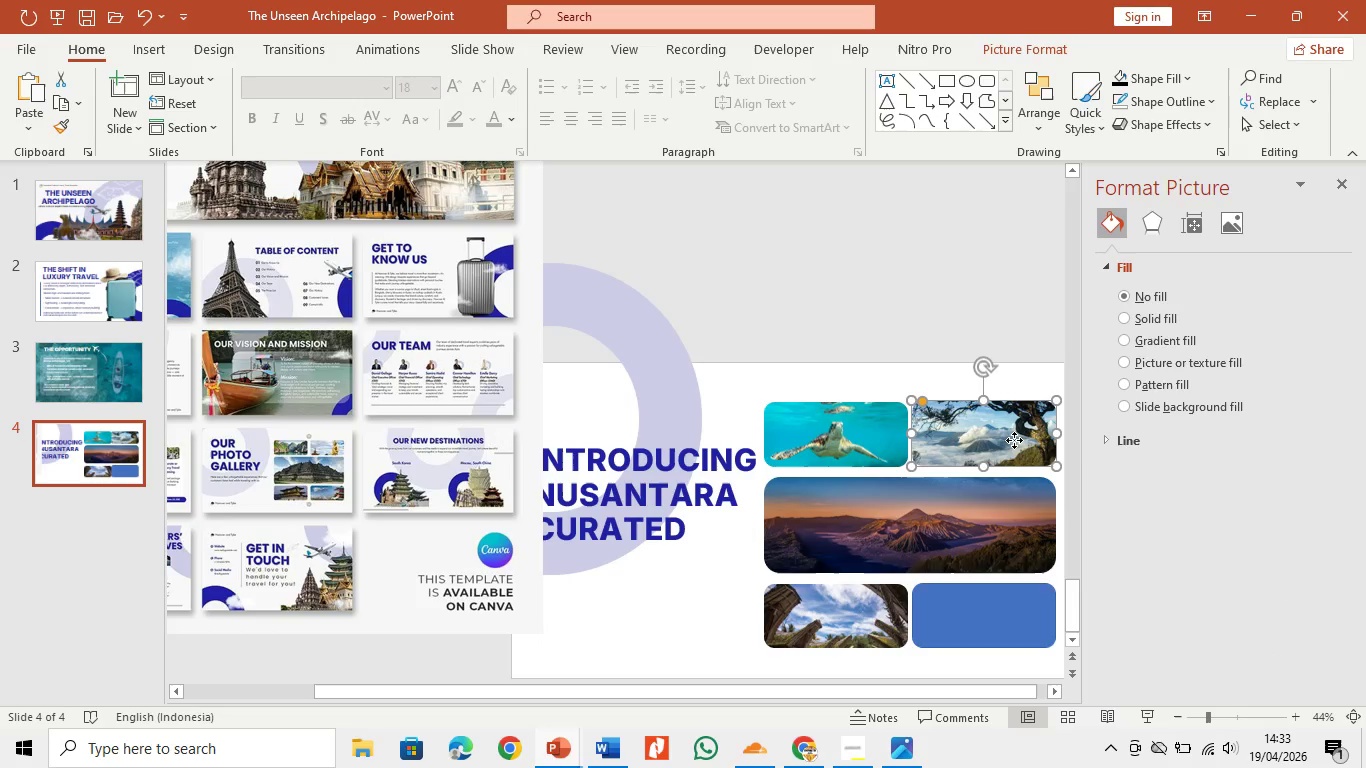 
right_click([1014, 440])
 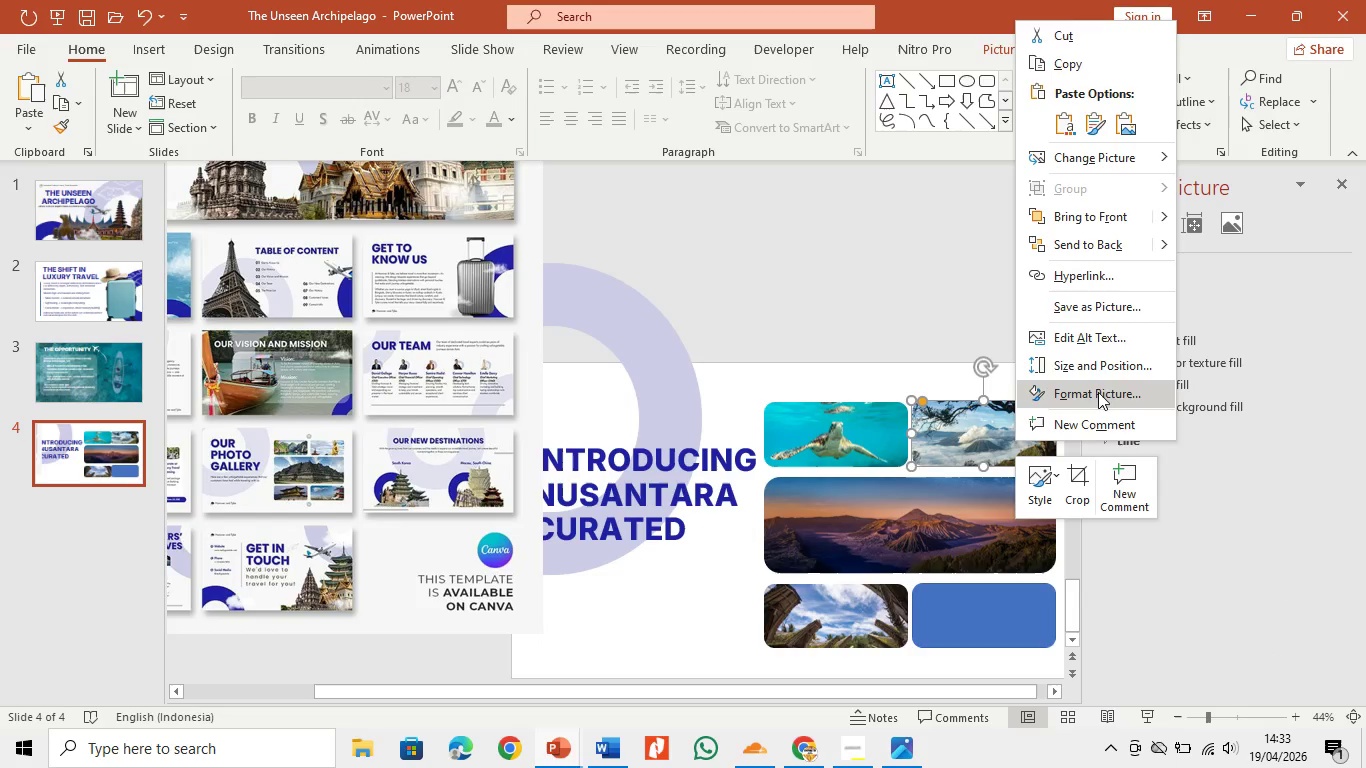 
left_click([1211, 321])
 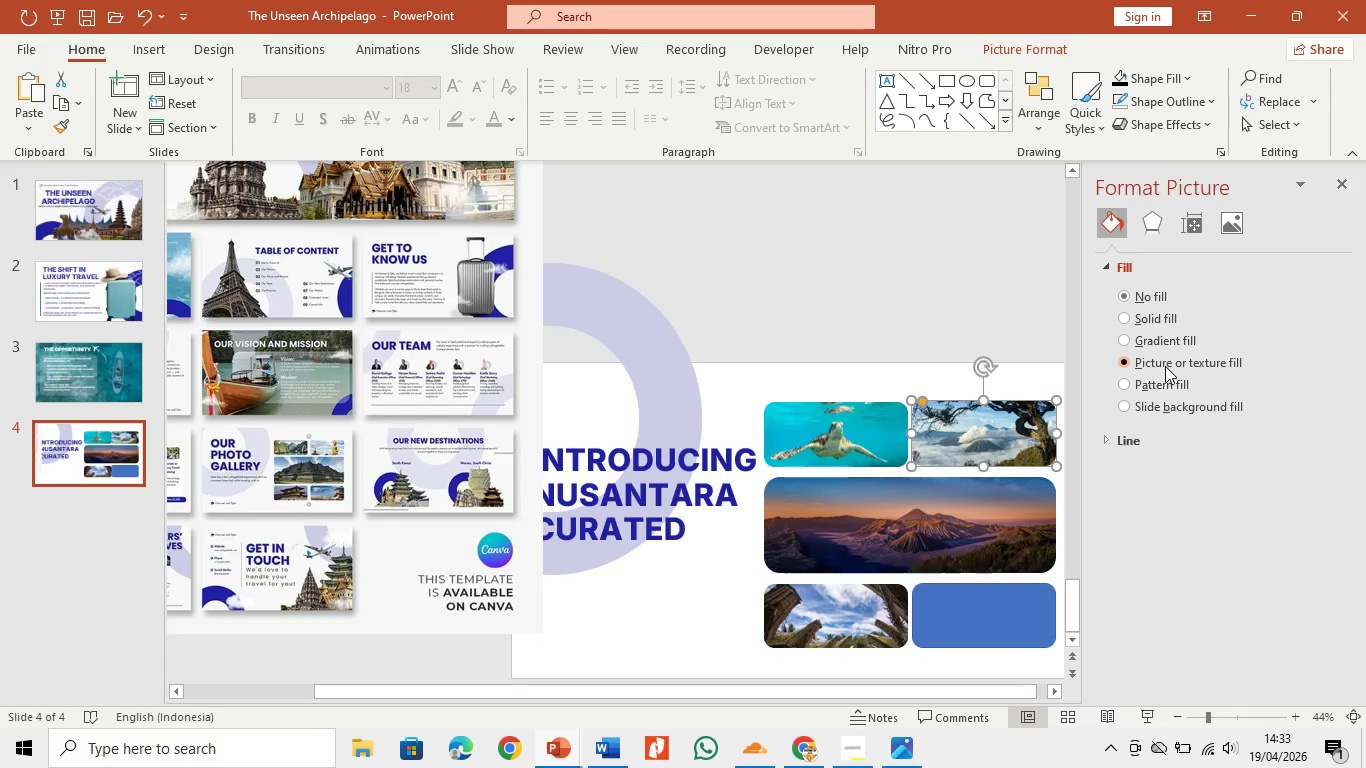 
left_click([1165, 366])
 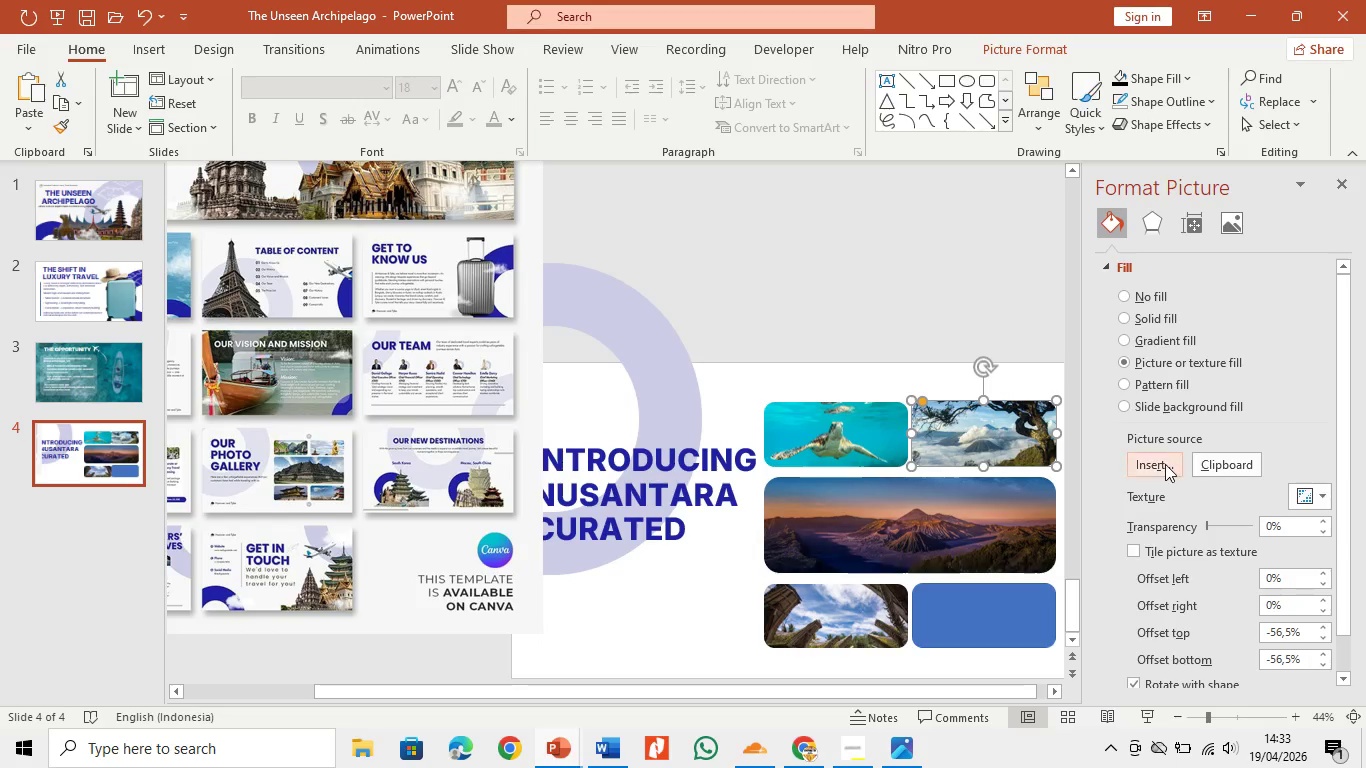 
left_click([1165, 464])
 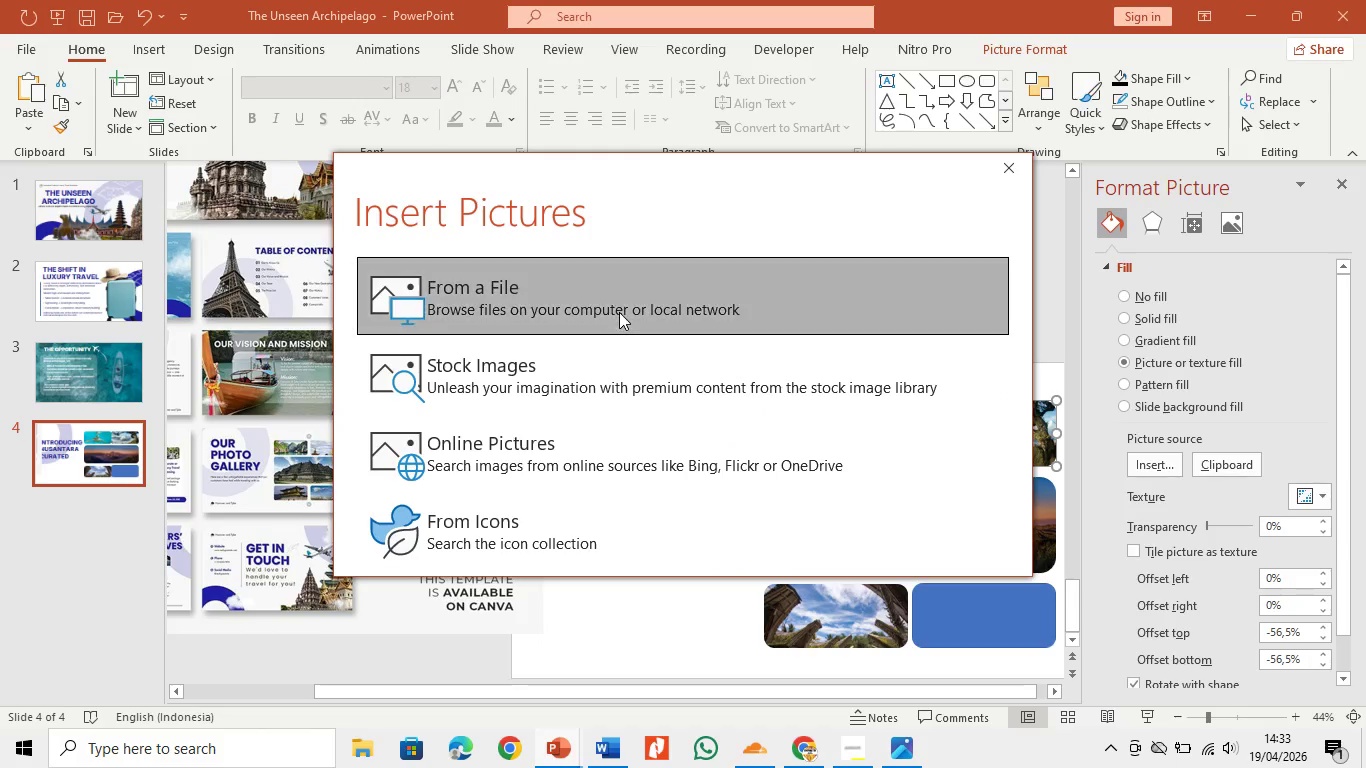 
double_click([619, 312])
 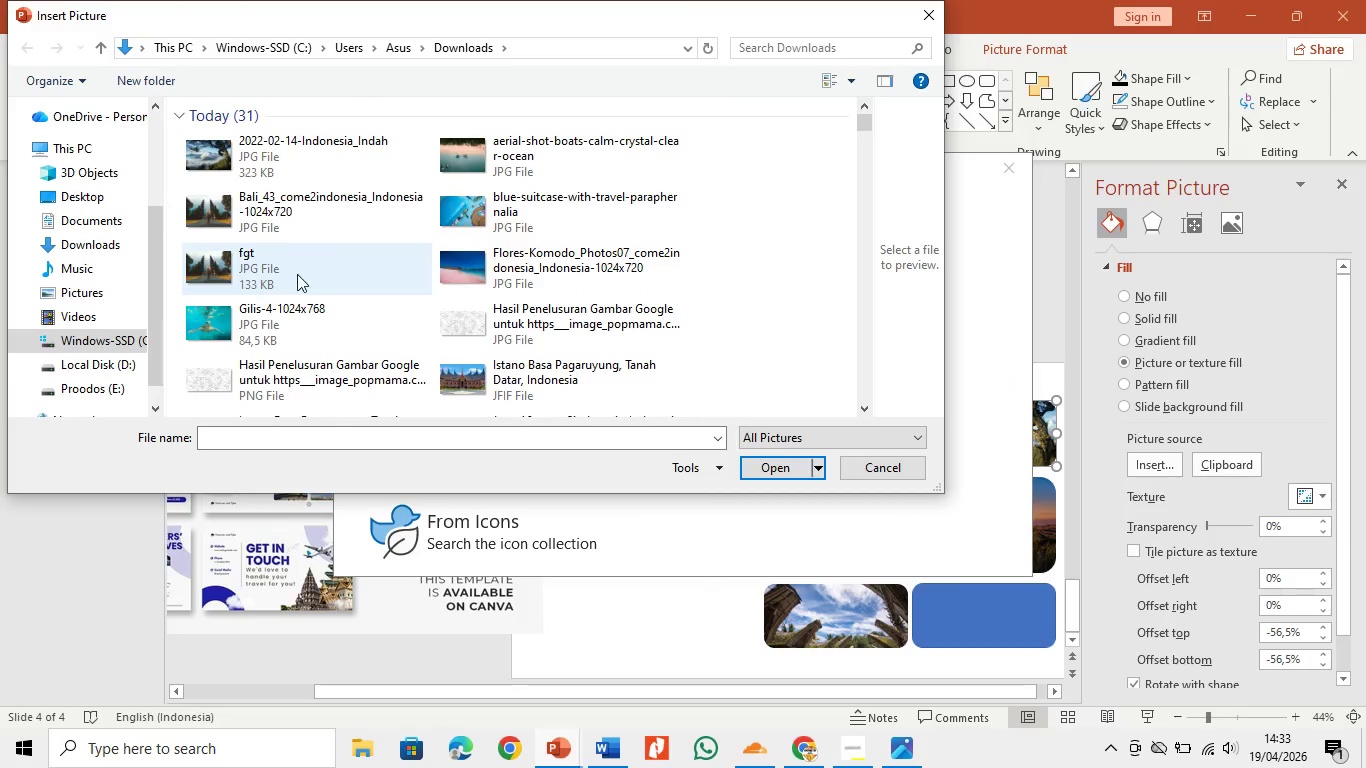 
double_click([293, 231])
 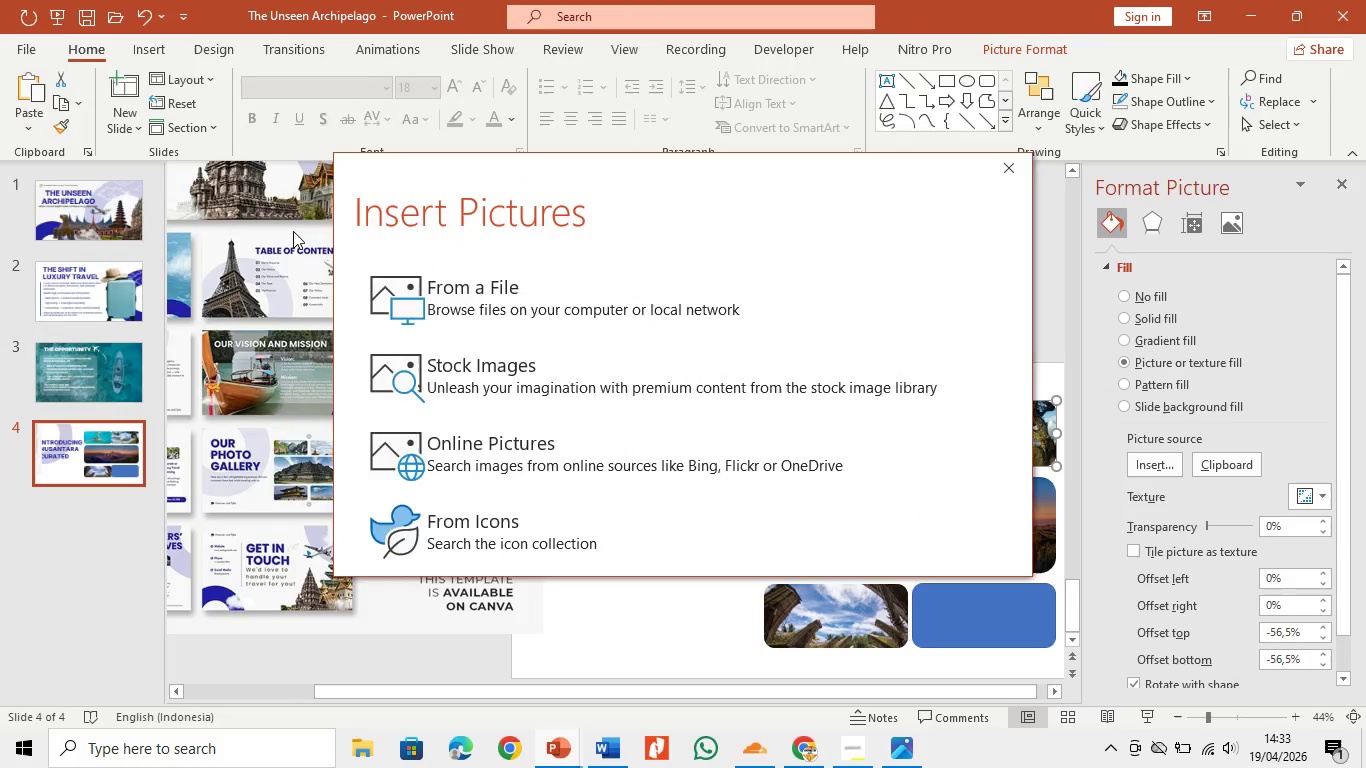 
triple_click([293, 231])
 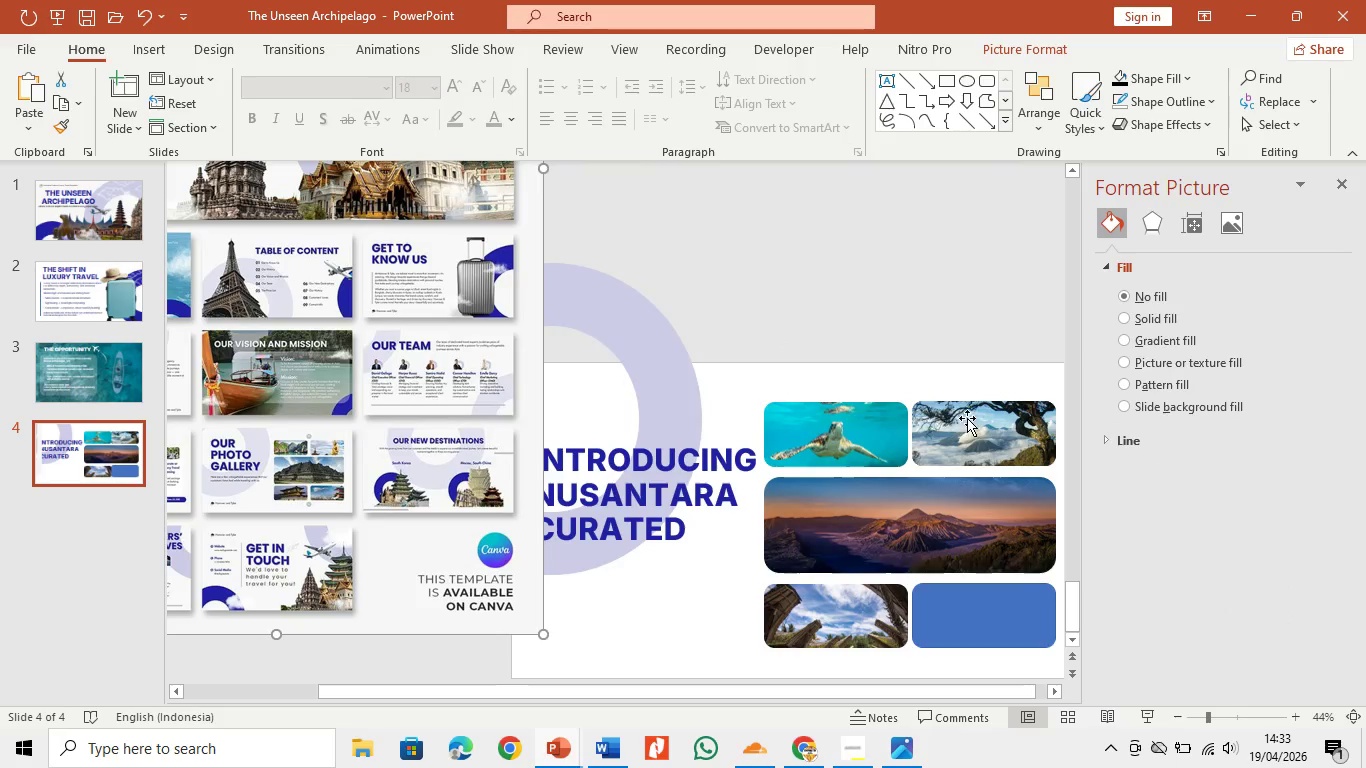 
left_click([979, 422])
 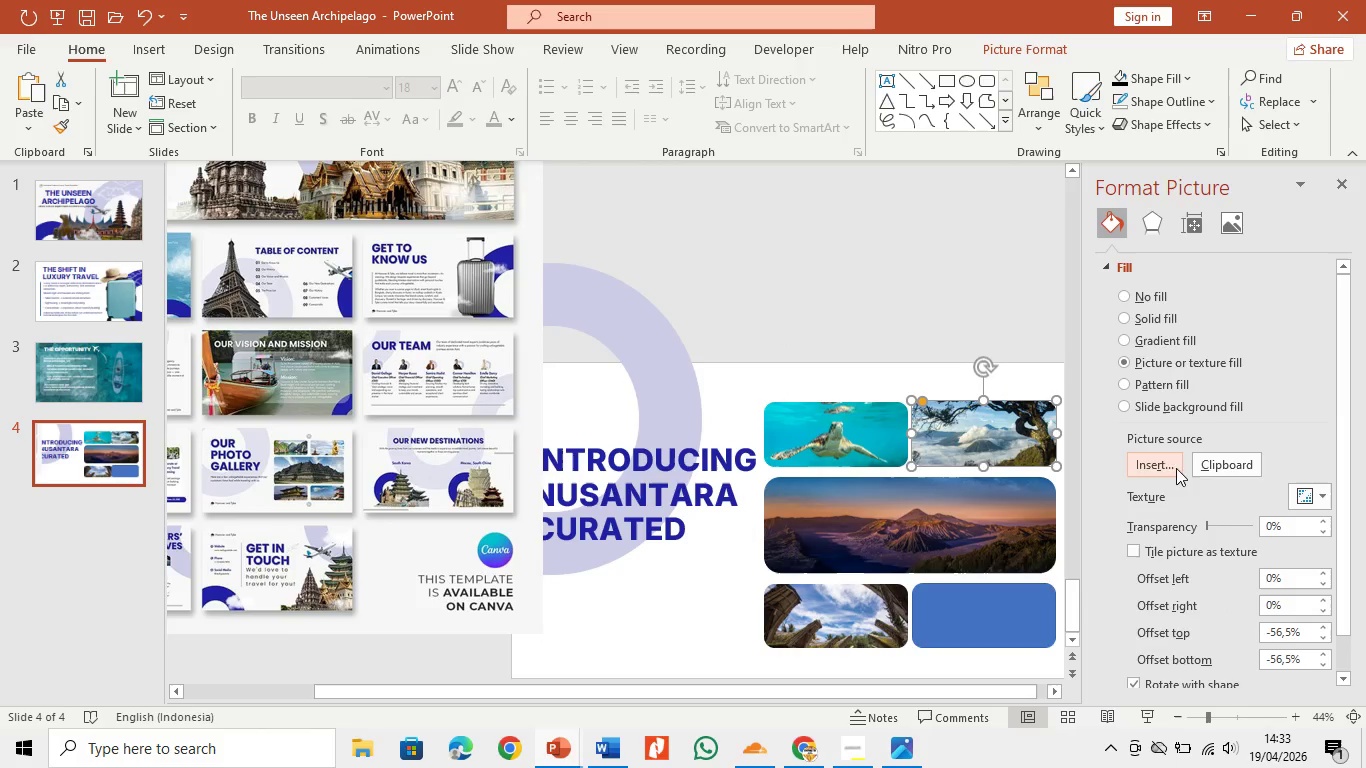 
left_click([1160, 464])
 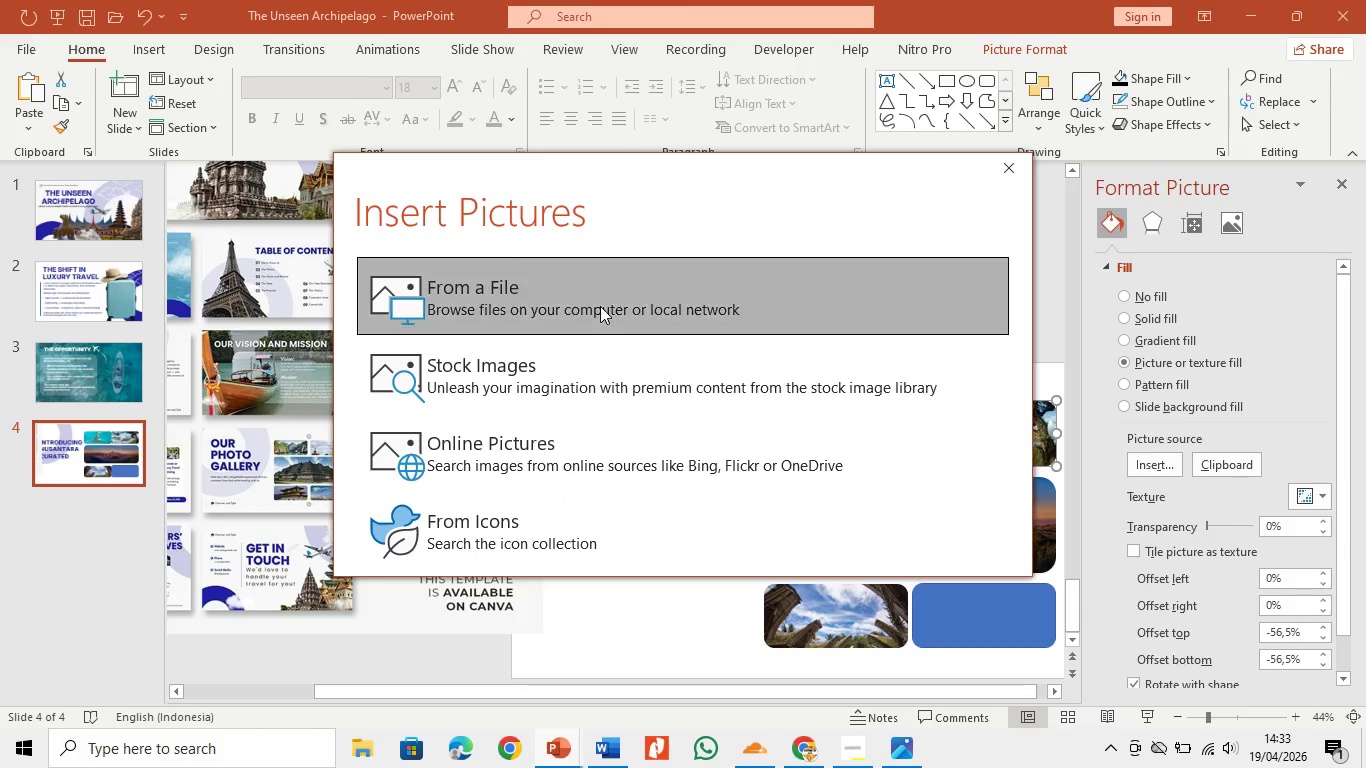 
double_click([600, 306])
 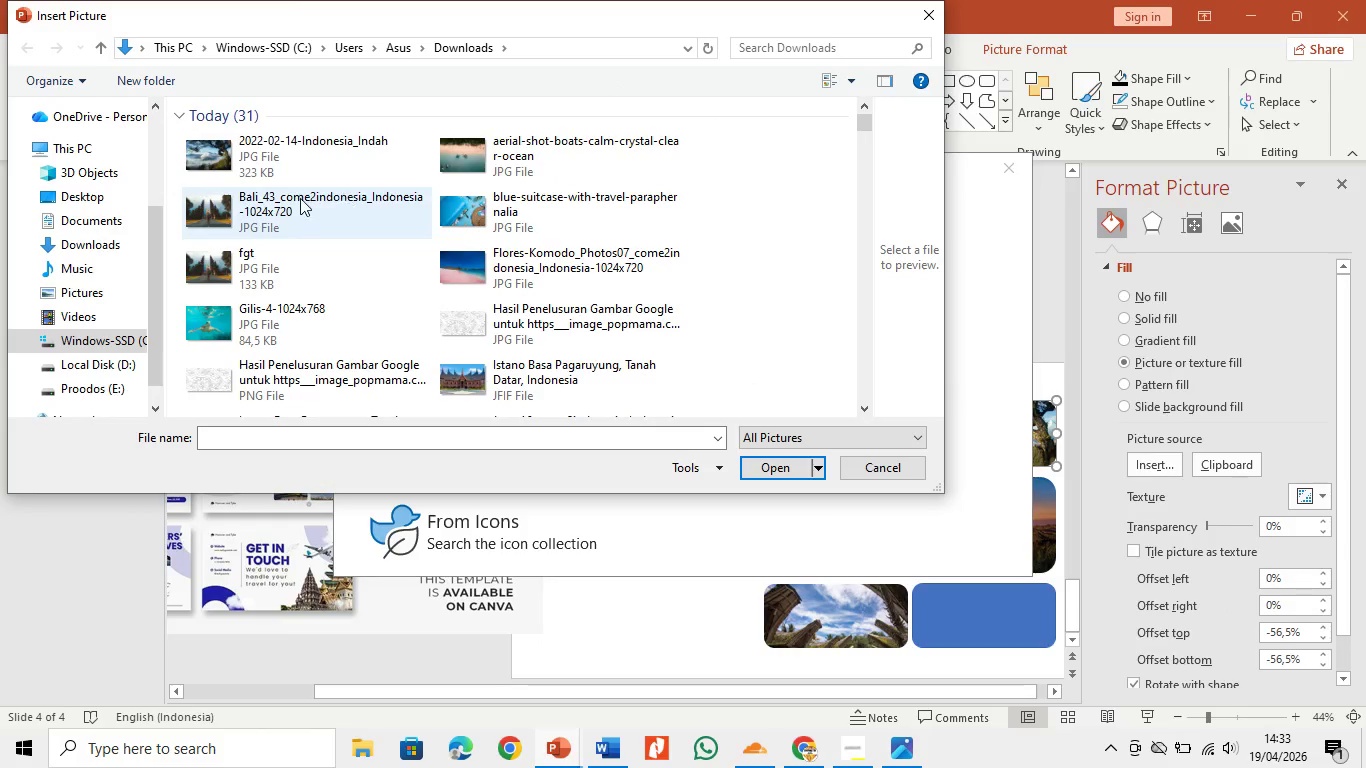 
double_click([300, 198])
 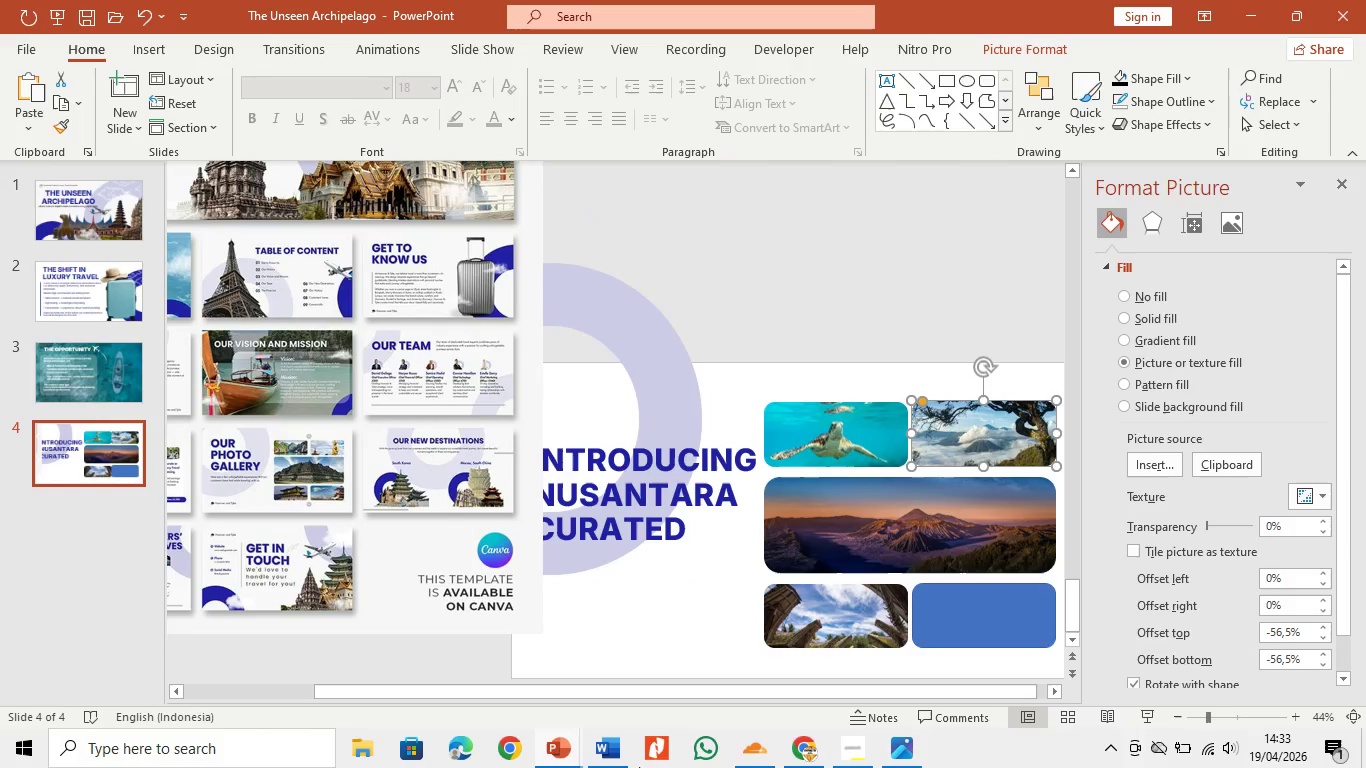 
left_click([962, 593])
 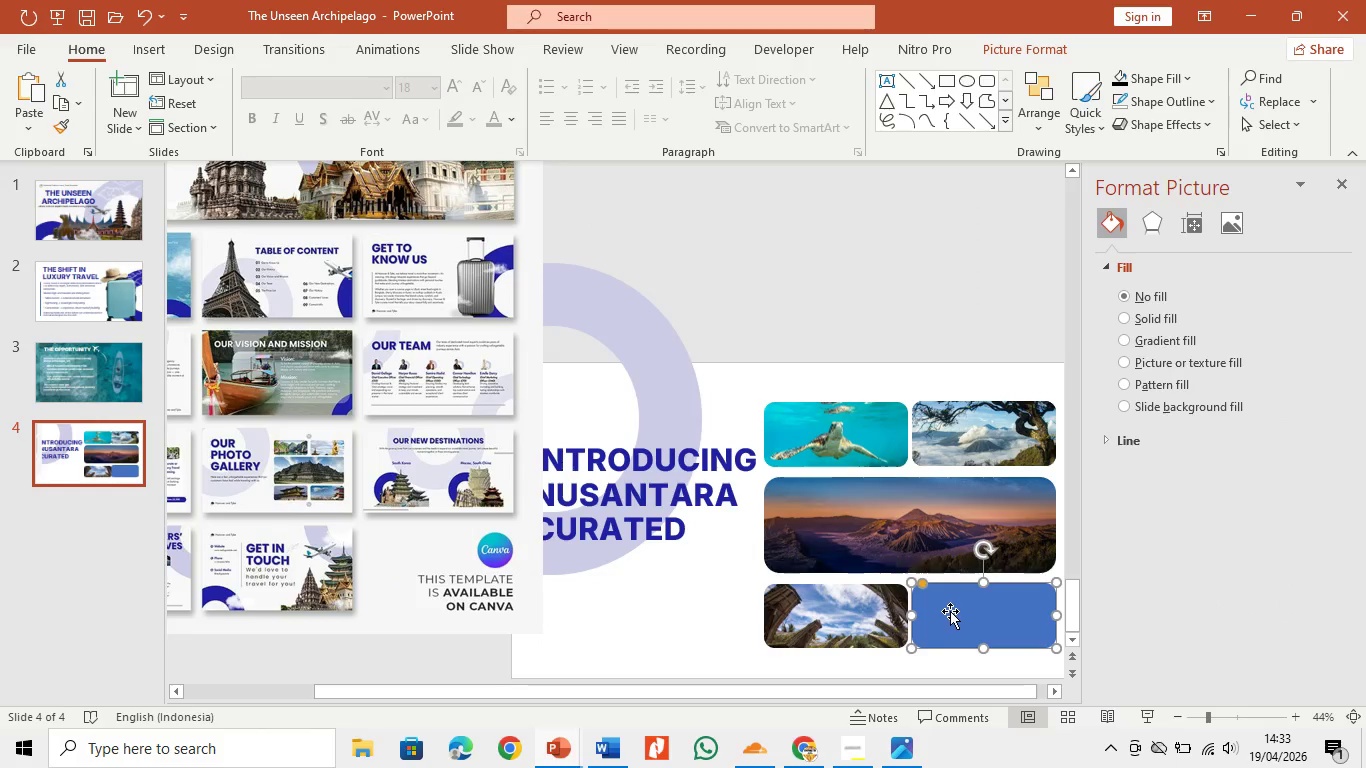 
right_click([950, 611])
 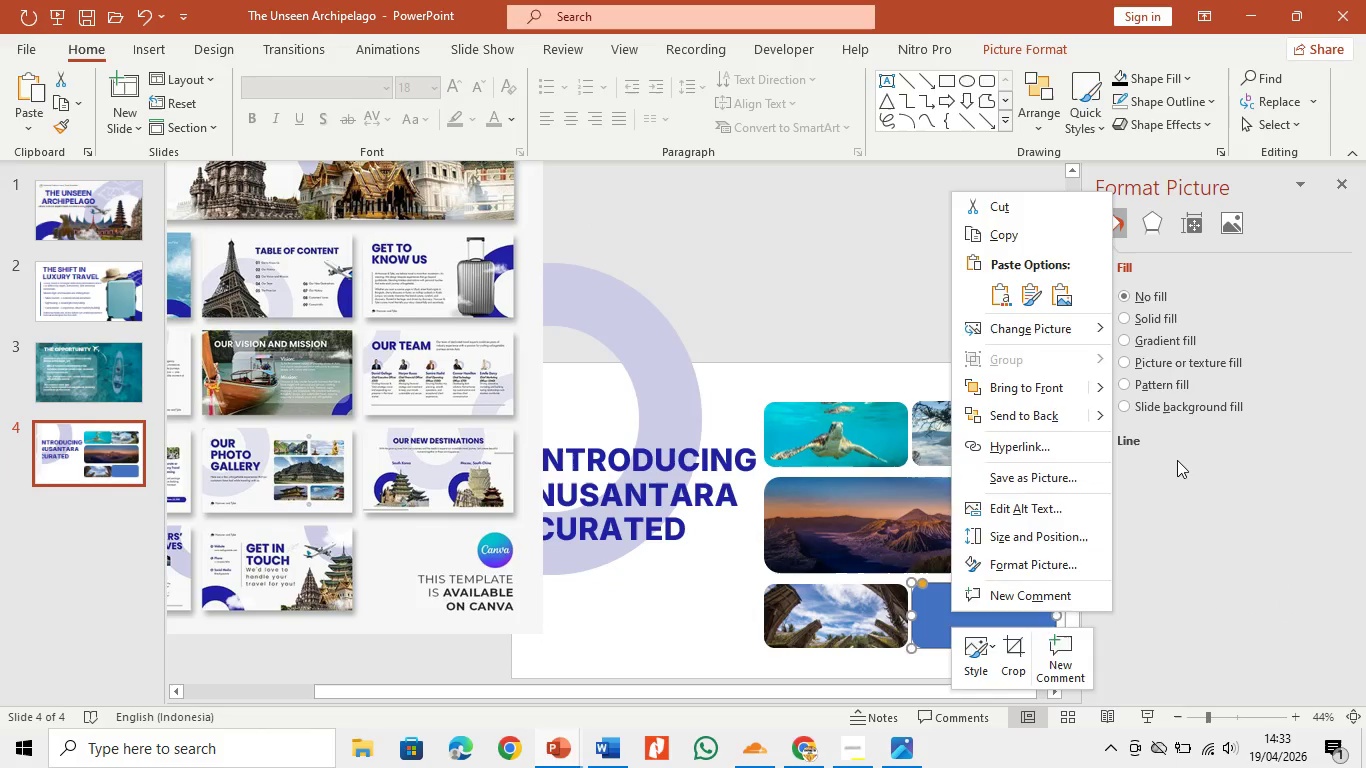 
left_click([1178, 459])
 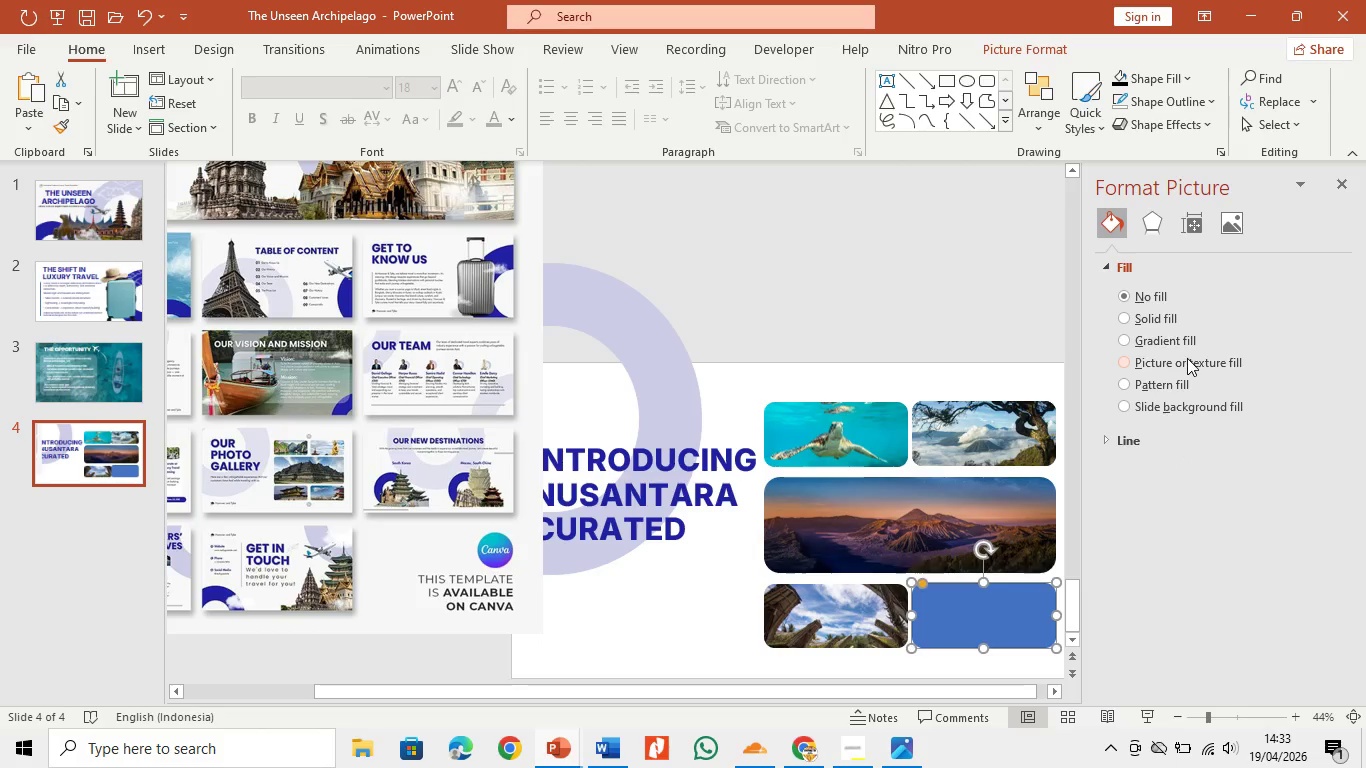 
left_click([1187, 358])
 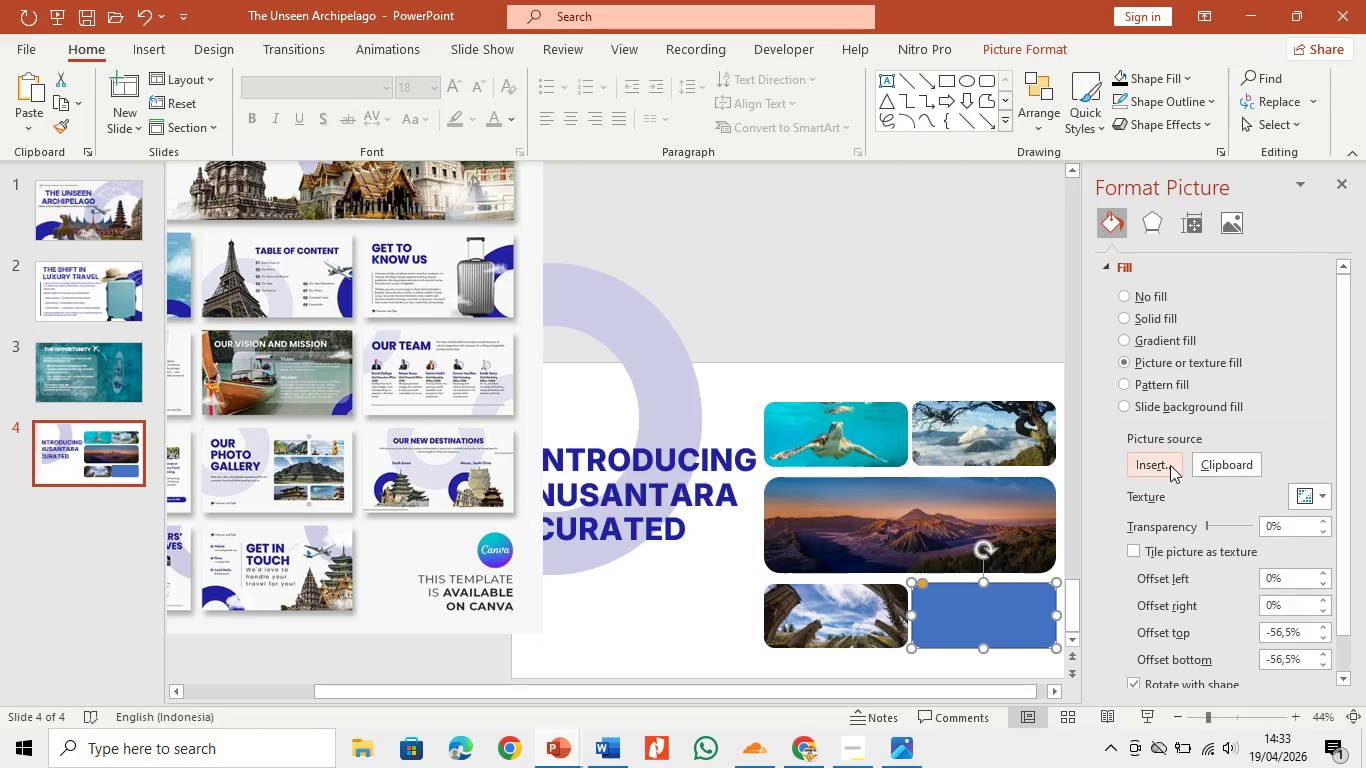 
left_click([1171, 466])
 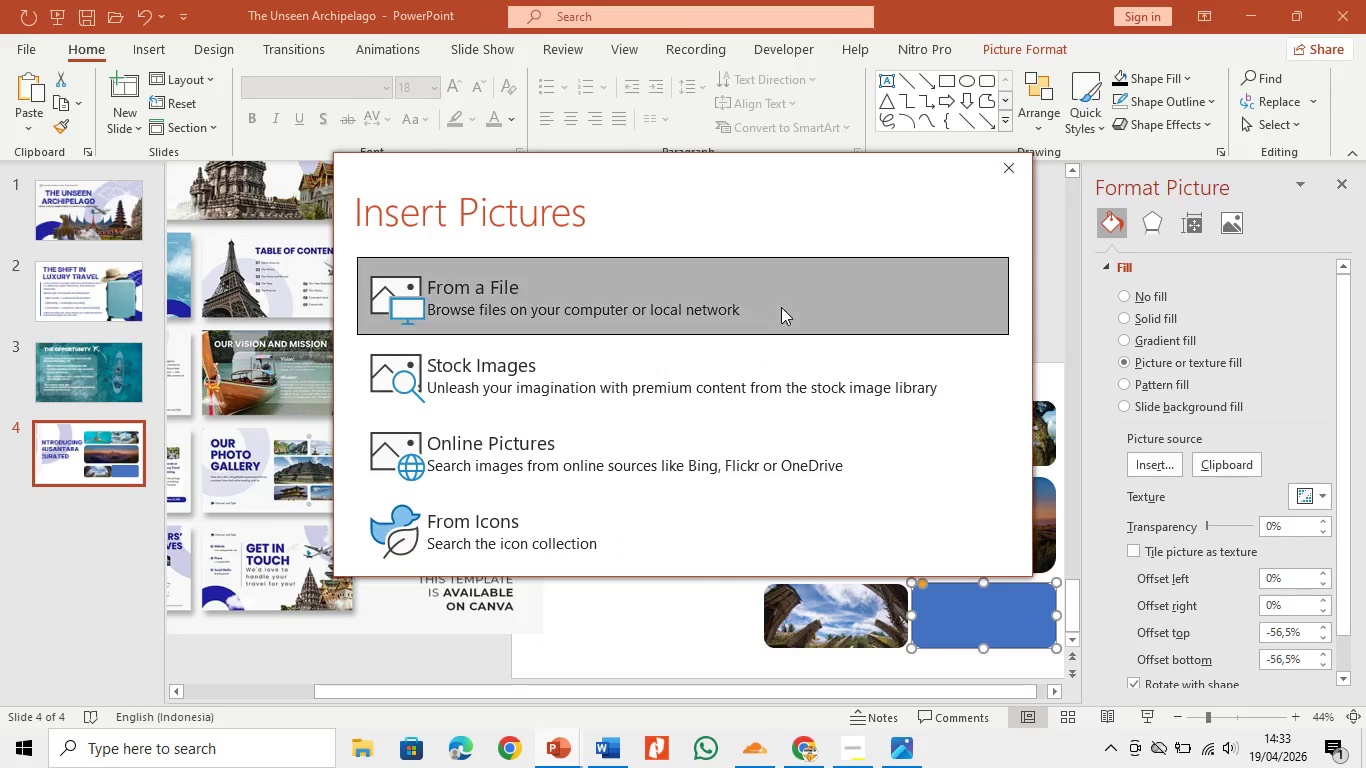 
double_click([781, 307])
 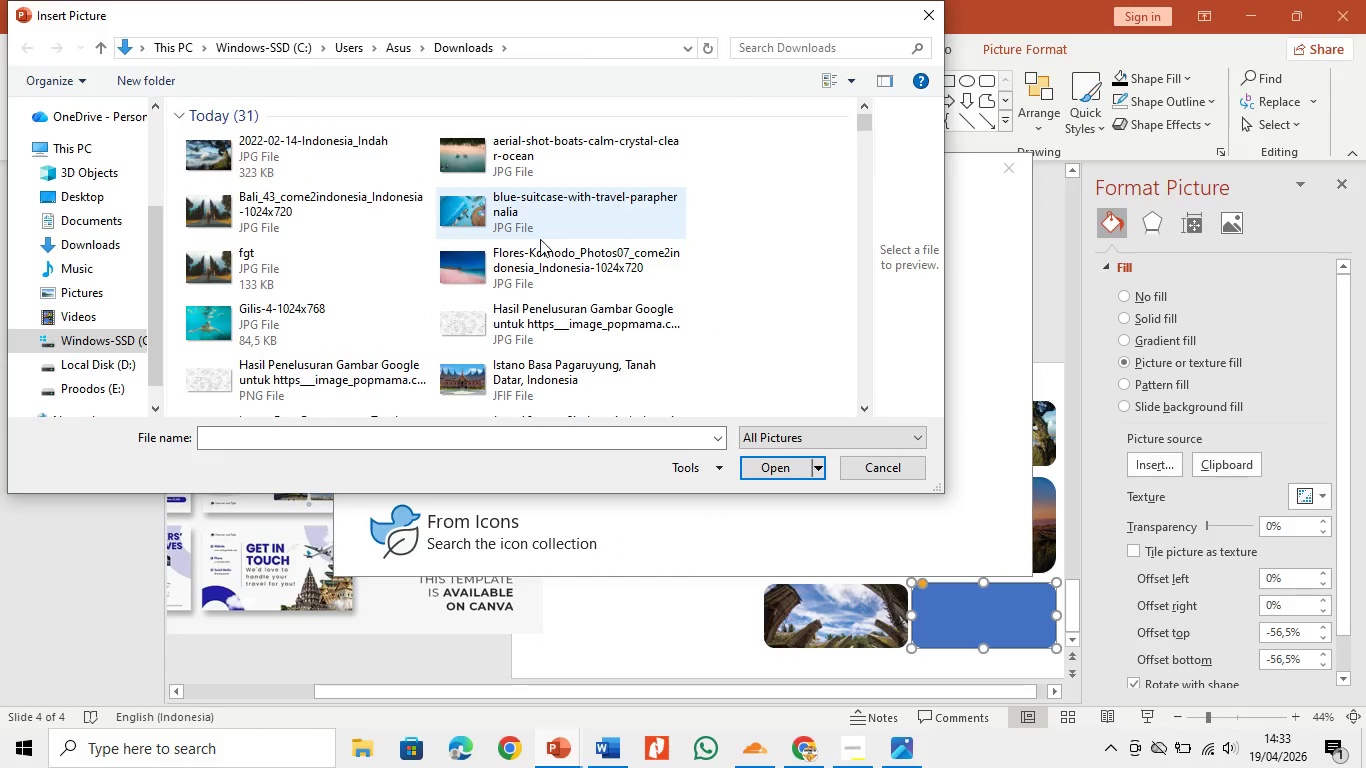 
left_click([65, 248])
 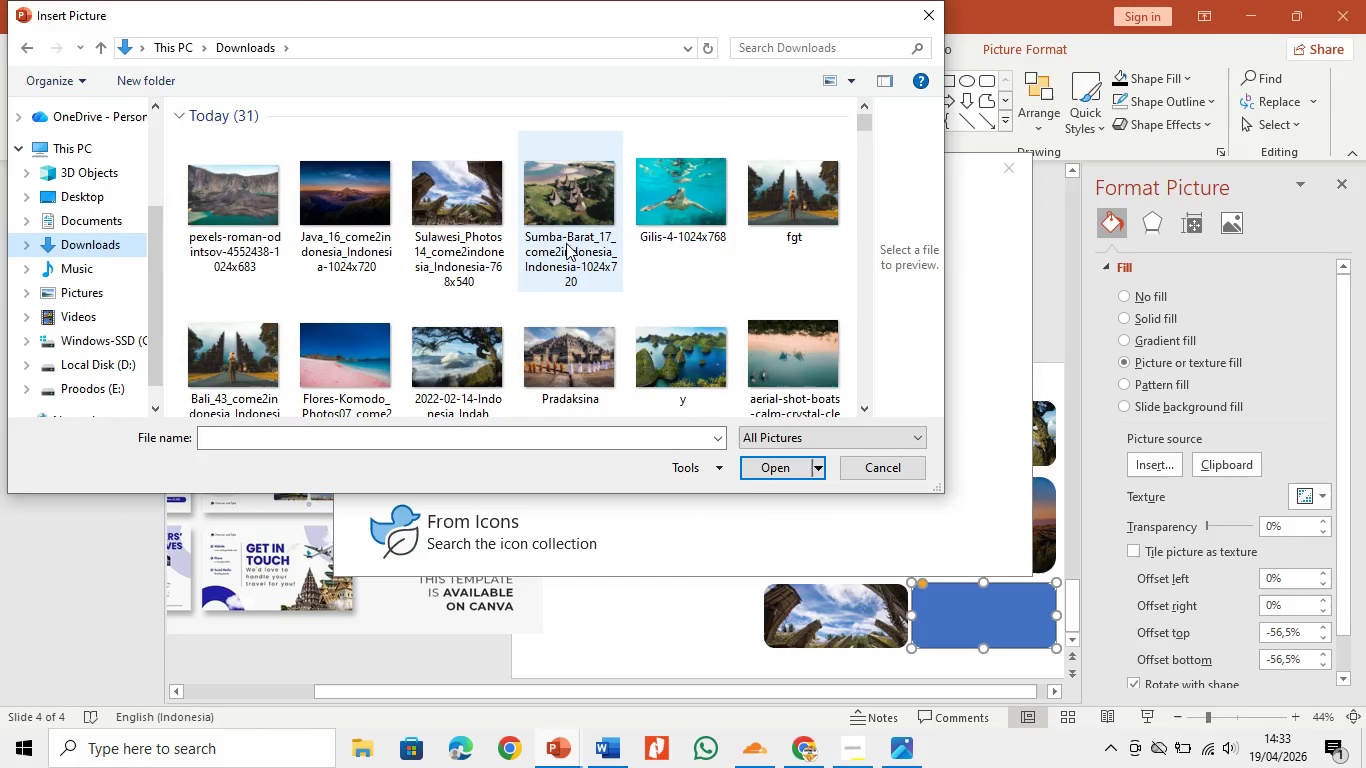 
scroll: coordinate [546, 266], scroll_direction: up, amount: 4.0
 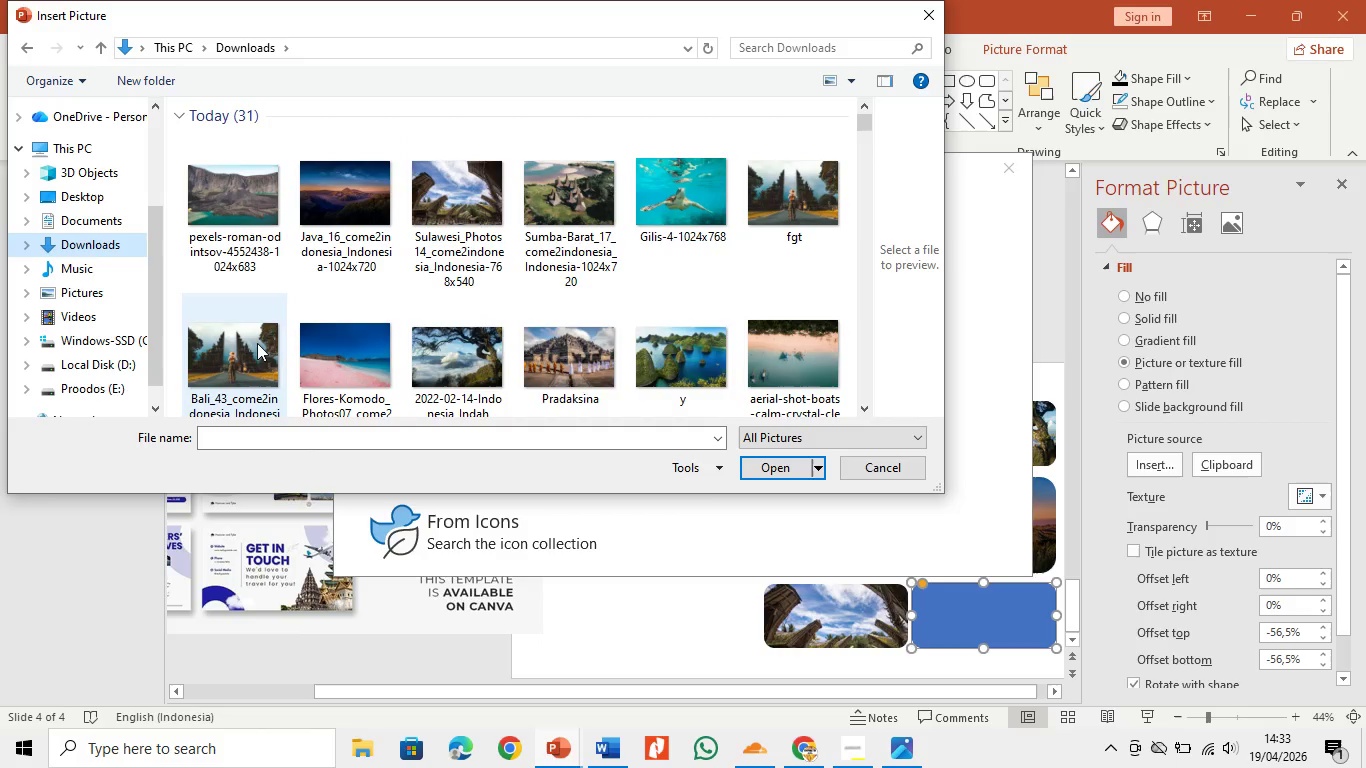 
wait(7.49)
 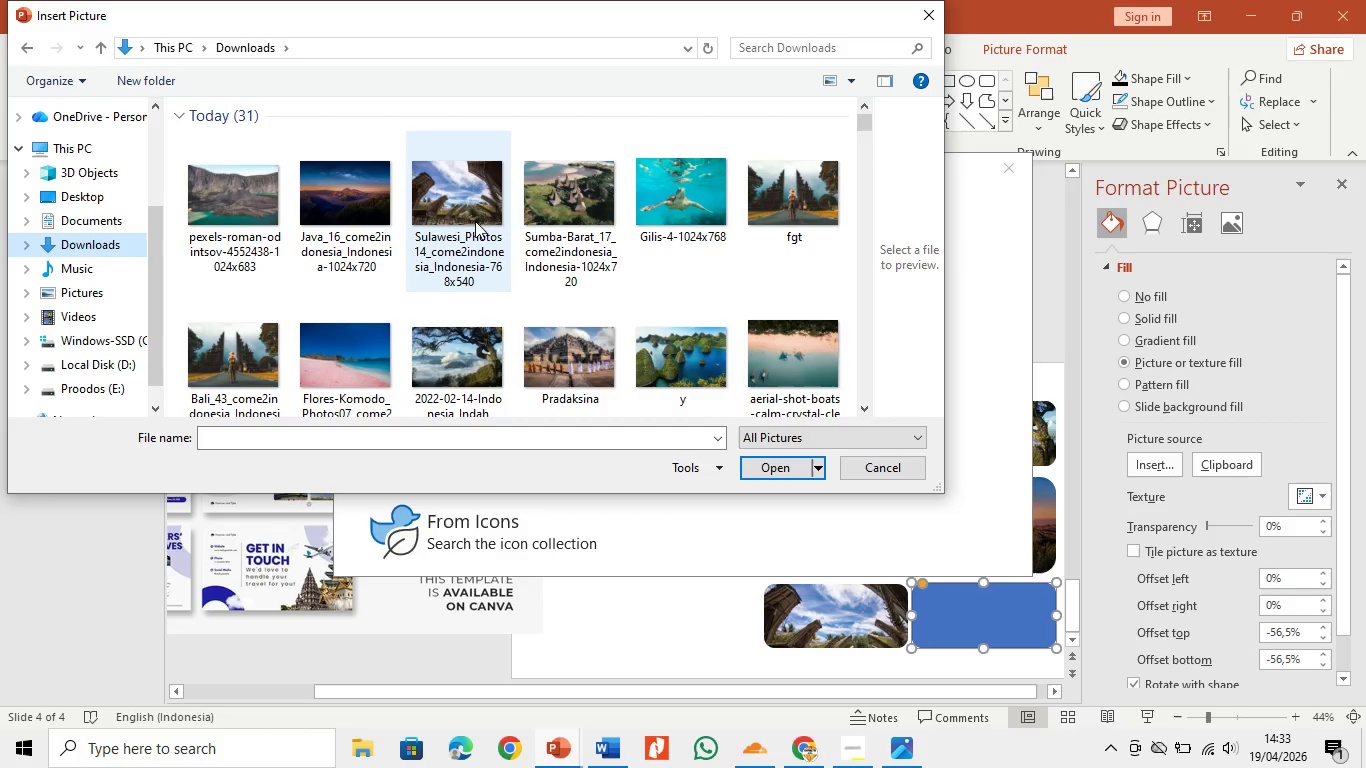 
left_click([930, 19])
 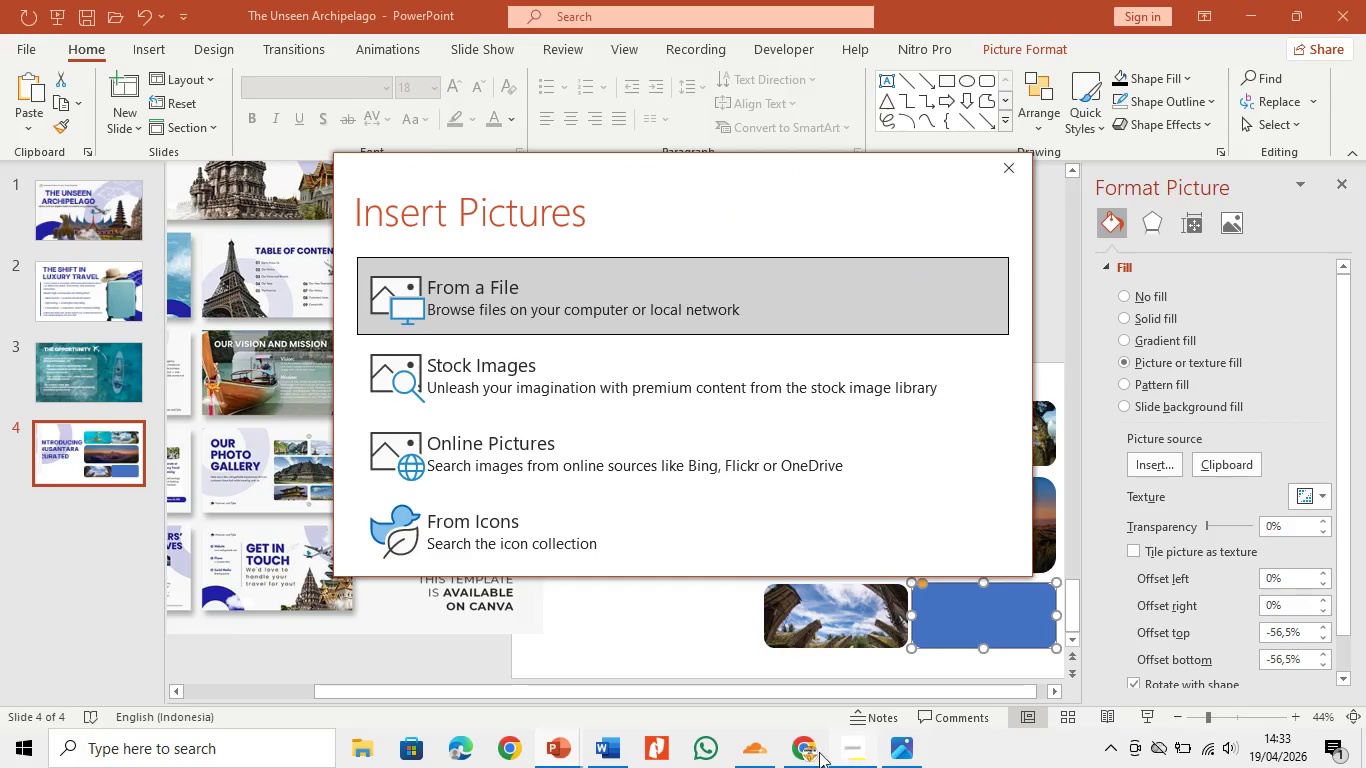 
left_click([816, 752])
 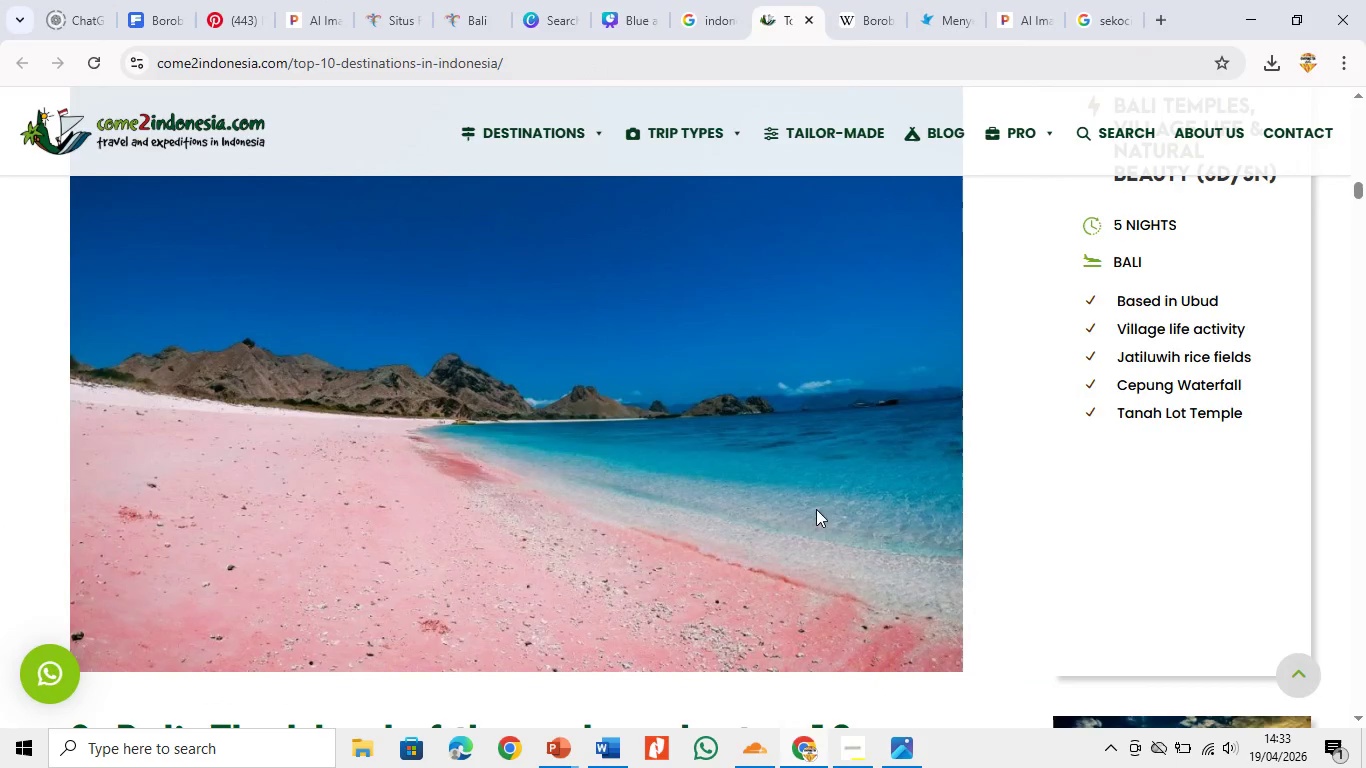 
scroll: coordinate [663, 519], scroll_direction: down, amount: 7.0
 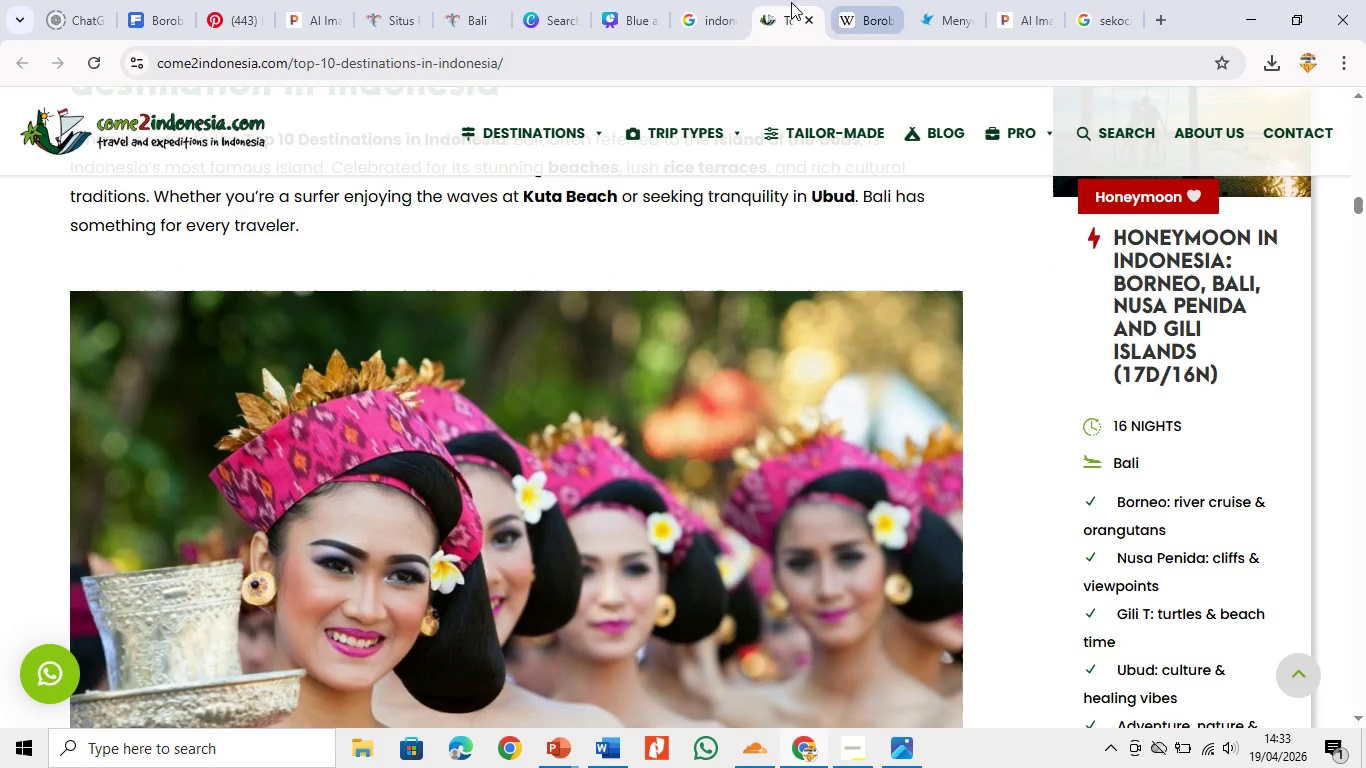 
left_click([715, 0])
 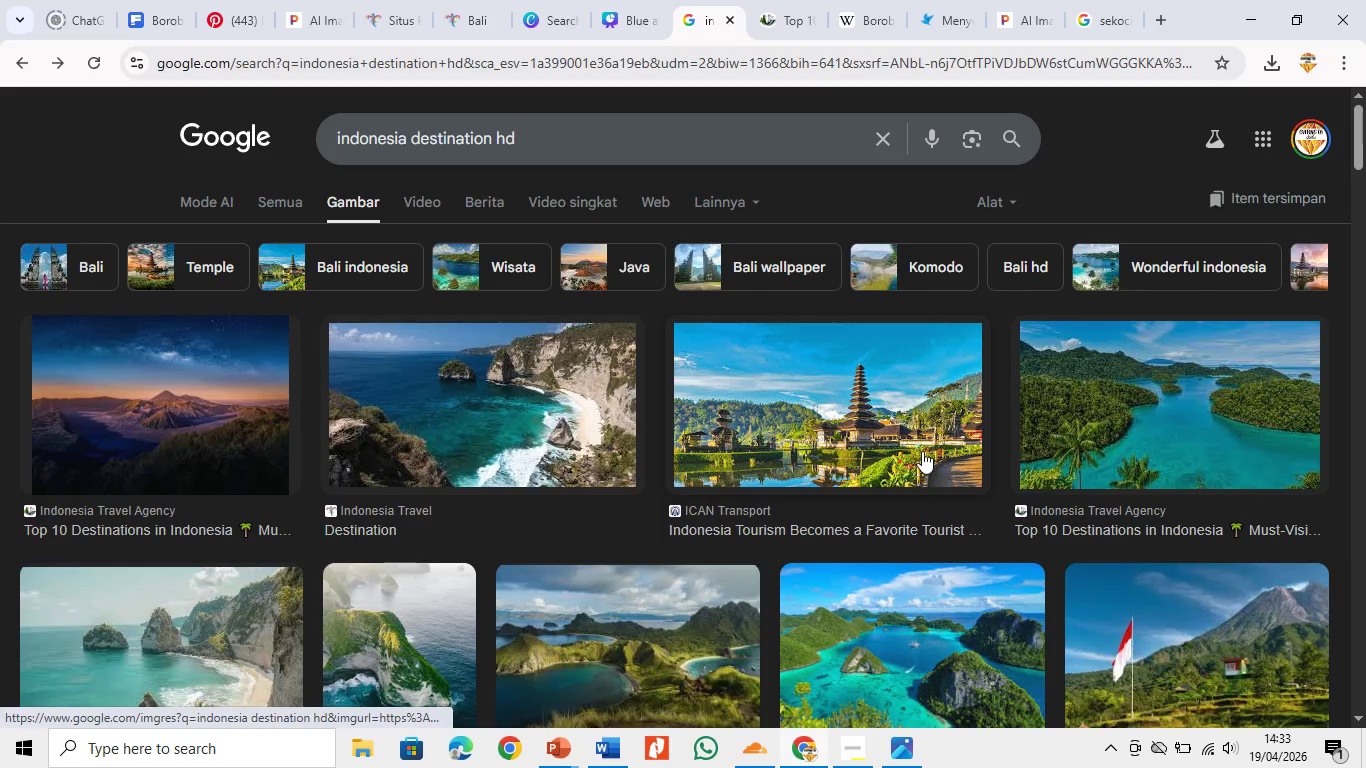 
scroll: coordinate [544, 597], scroll_direction: down, amount: 4.0
 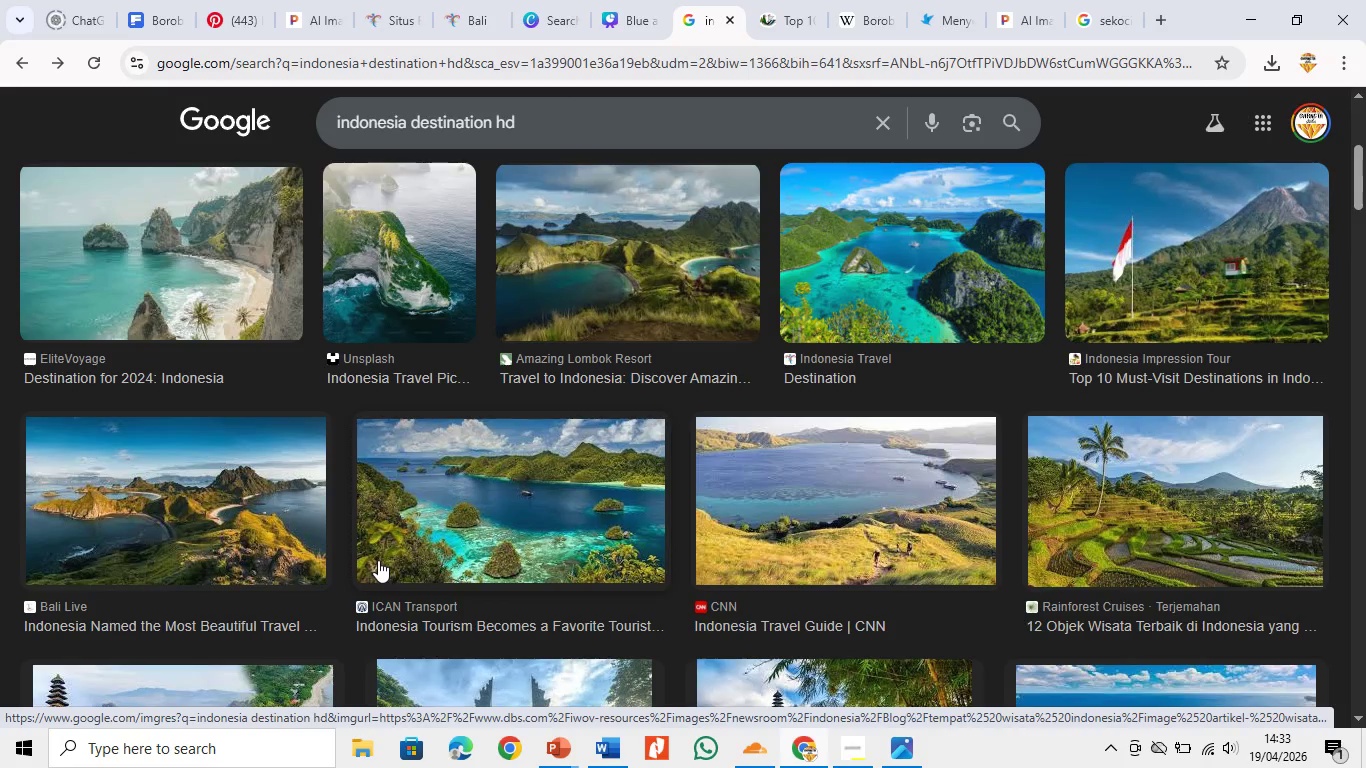 
scroll: coordinate [362, 569], scroll_direction: up, amount: 6.0
 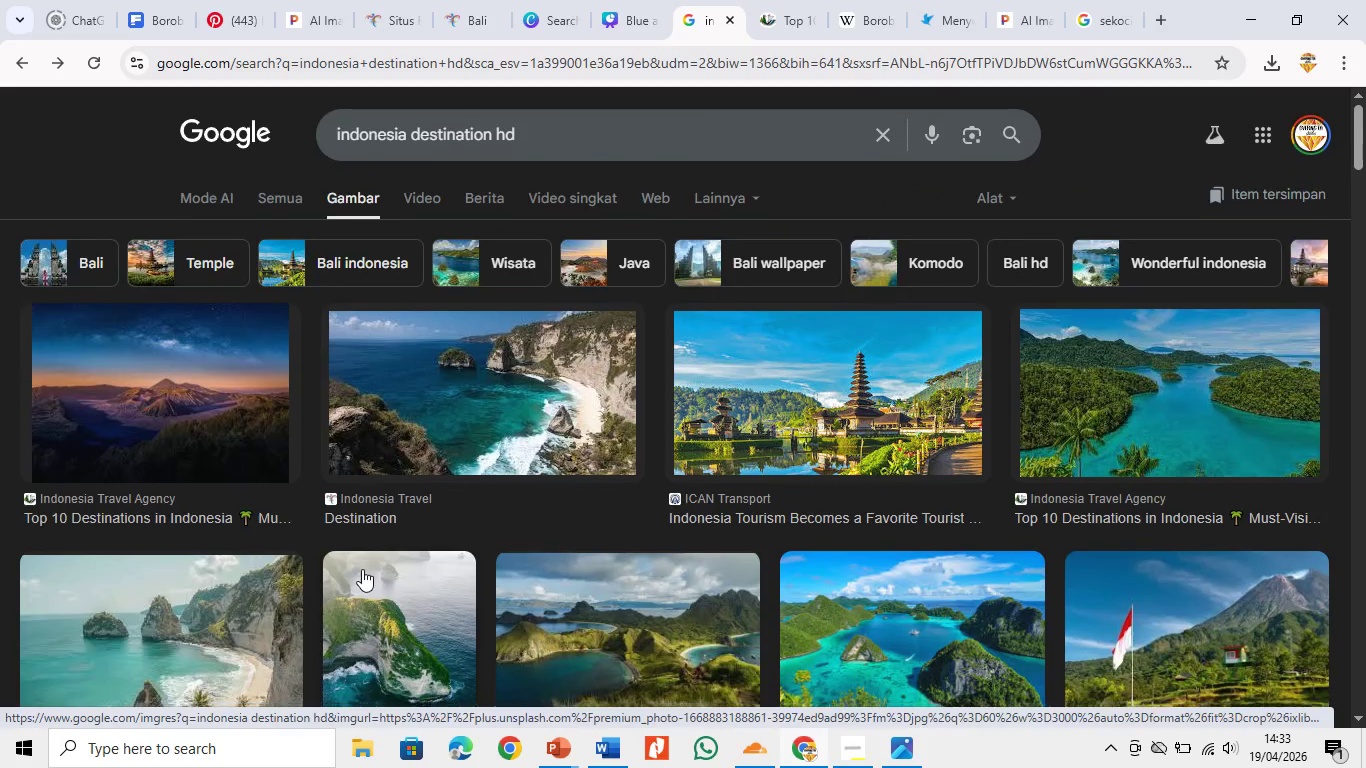 
scroll: coordinate [602, 496], scroll_direction: down, amount: 23.0
 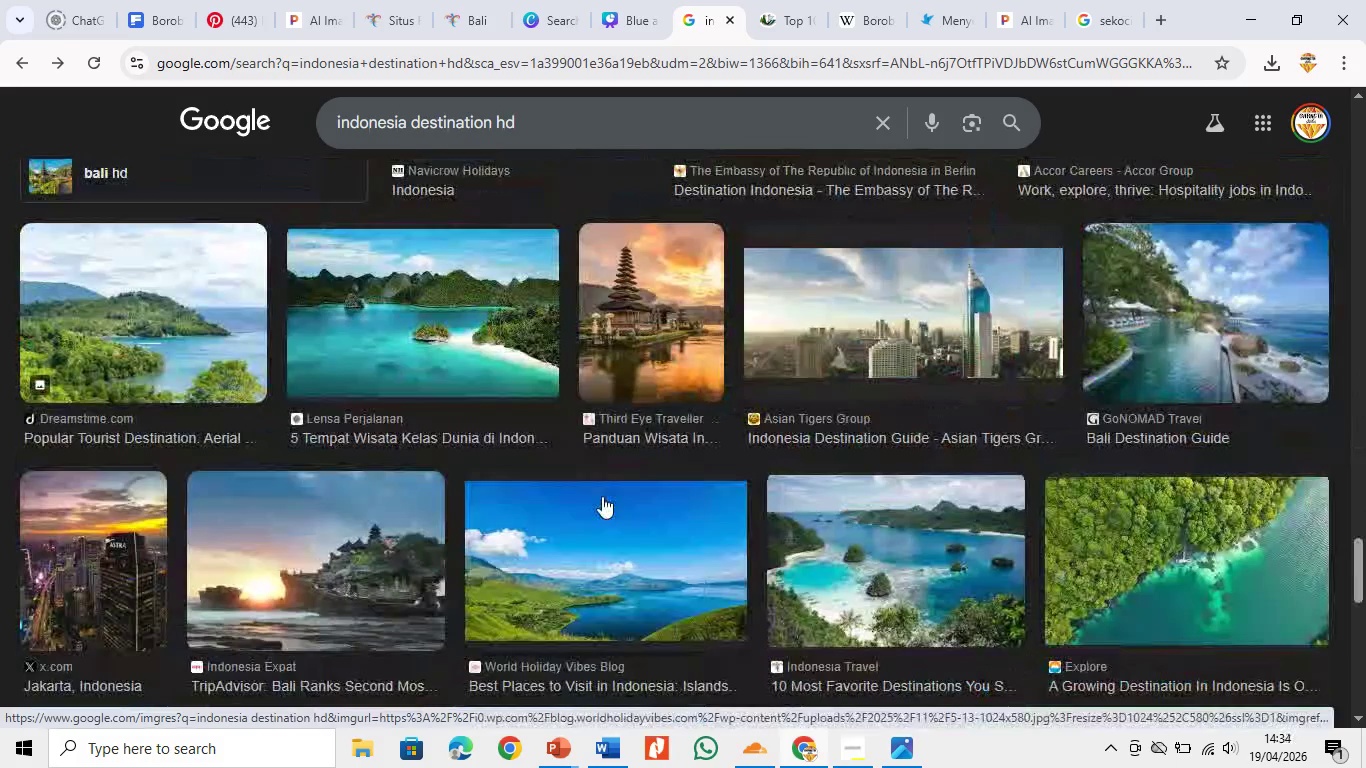 
scroll: coordinate [602, 496], scroll_direction: down, amount: 6.0
 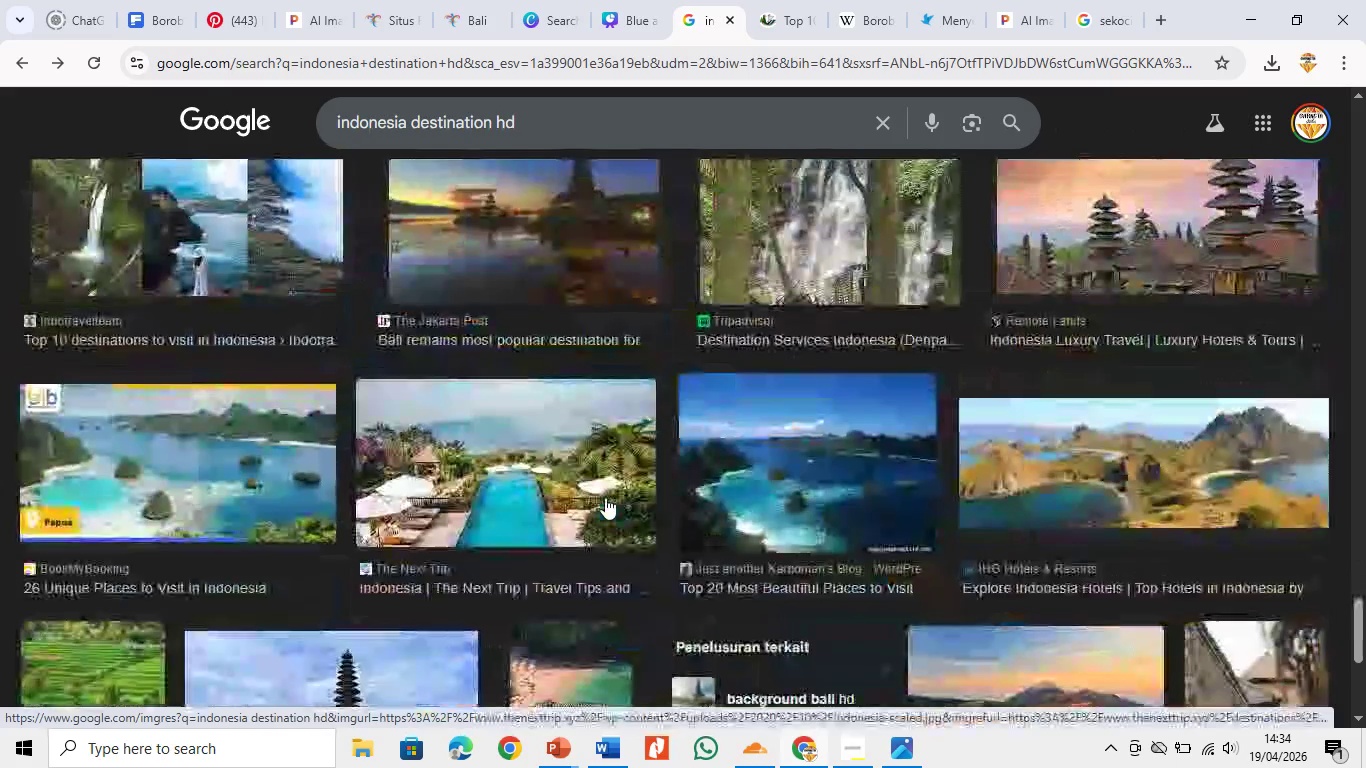 
scroll: coordinate [595, 505], scroll_direction: up, amount: 35.0
 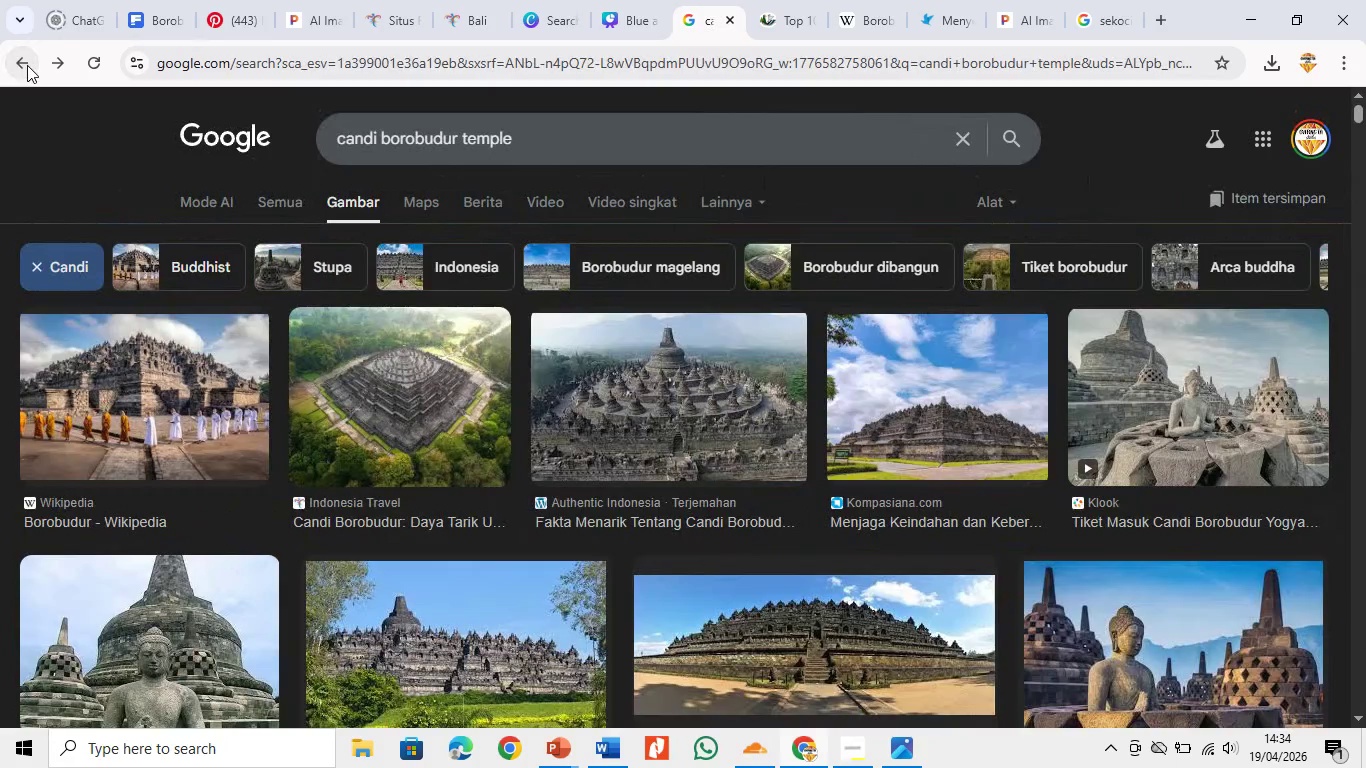 
scroll: coordinate [650, 466], scroll_direction: down, amount: 8.0
 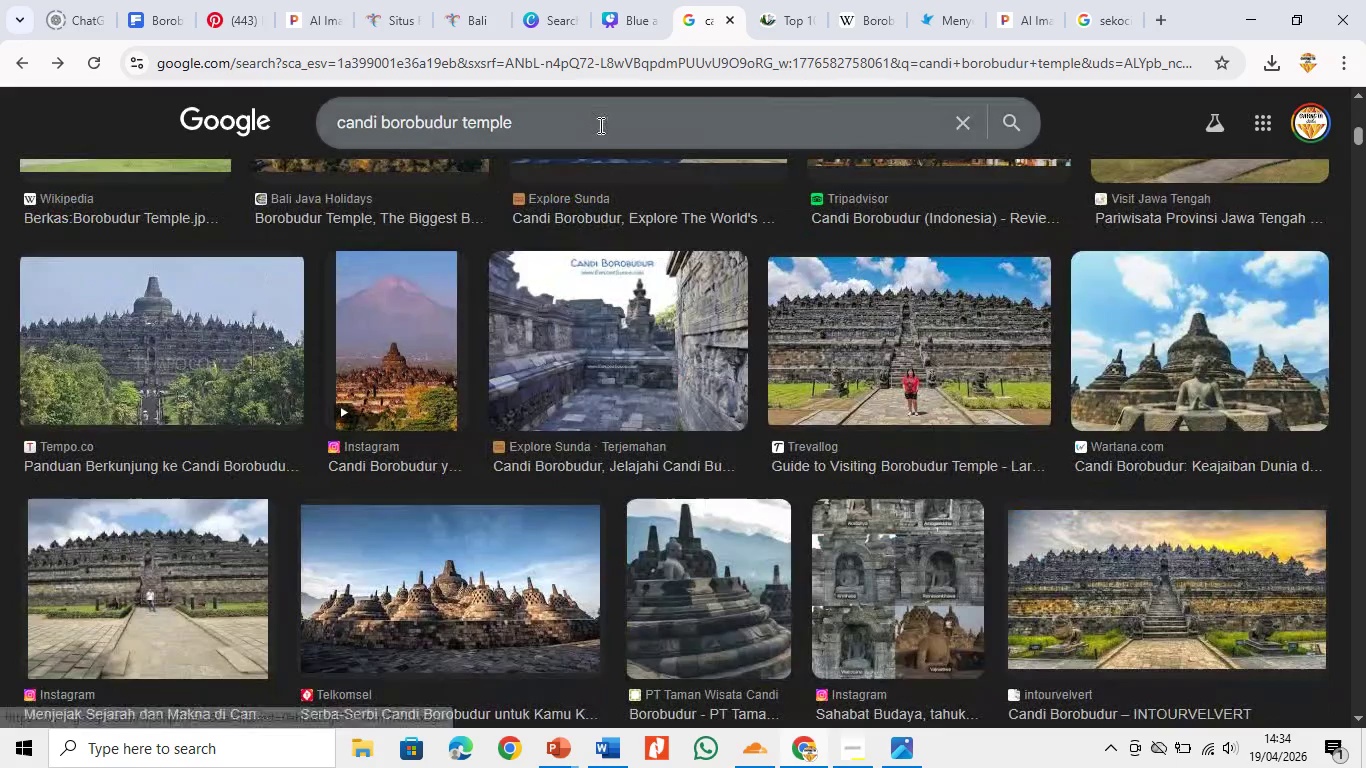 
left_click_drag(start_coordinate=[599, 125], to_coordinate=[582, 120])
 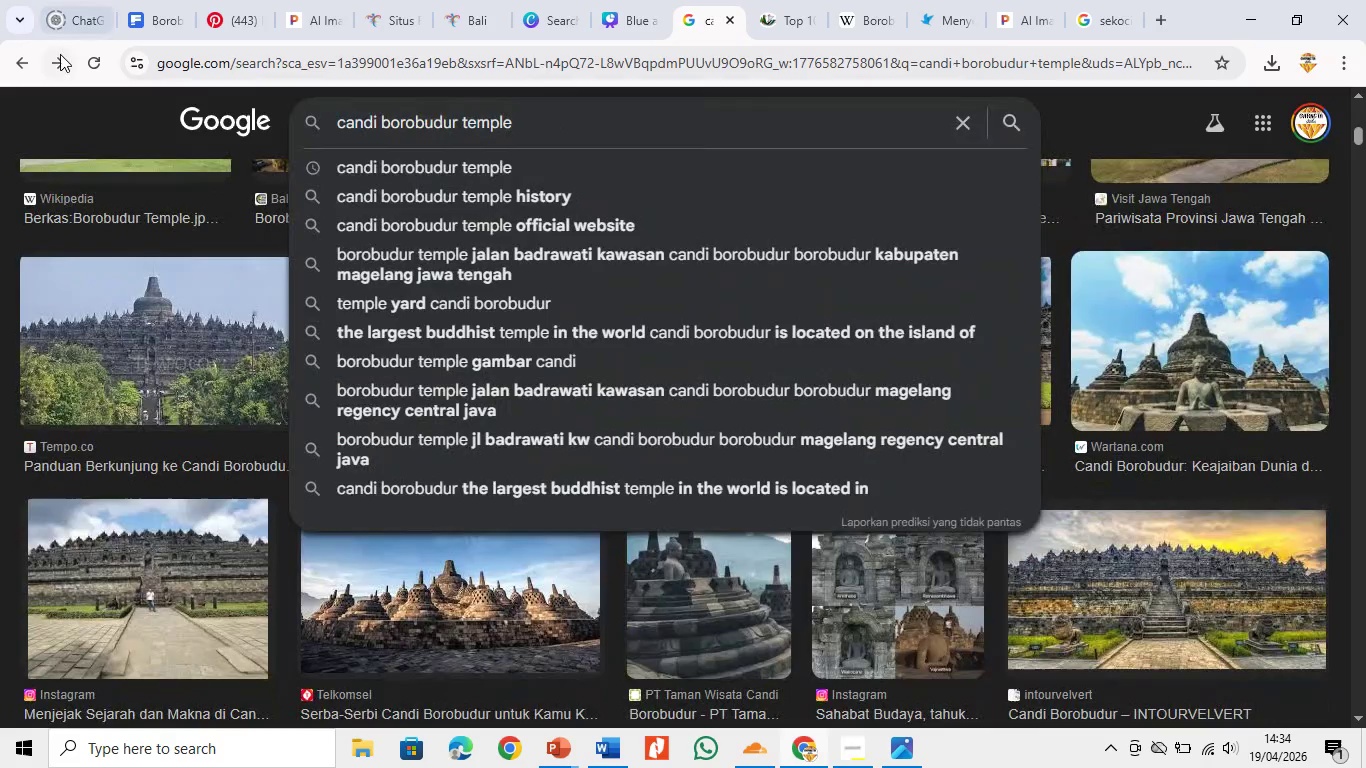 
left_click([60, 54])
 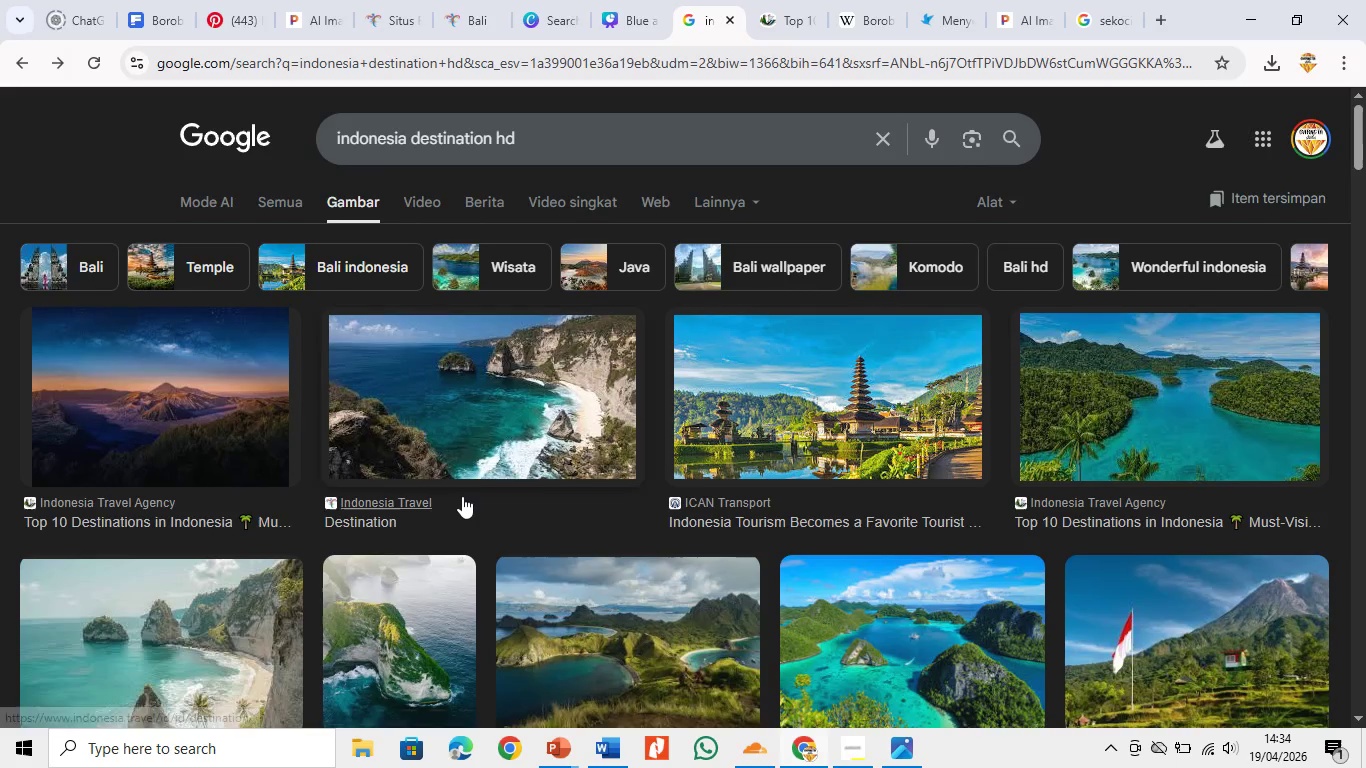 
scroll: coordinate [458, 502], scroll_direction: down, amount: 12.0
 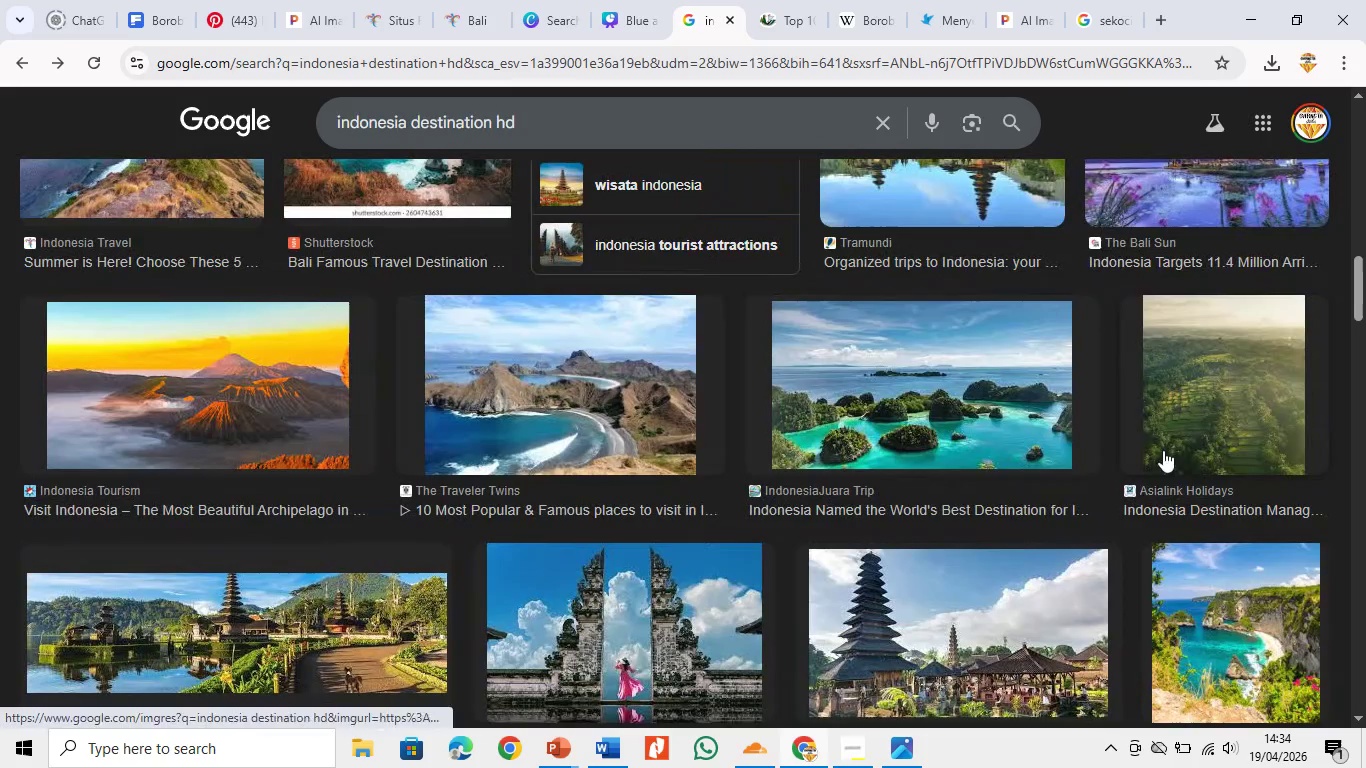 
left_click([964, 337])
 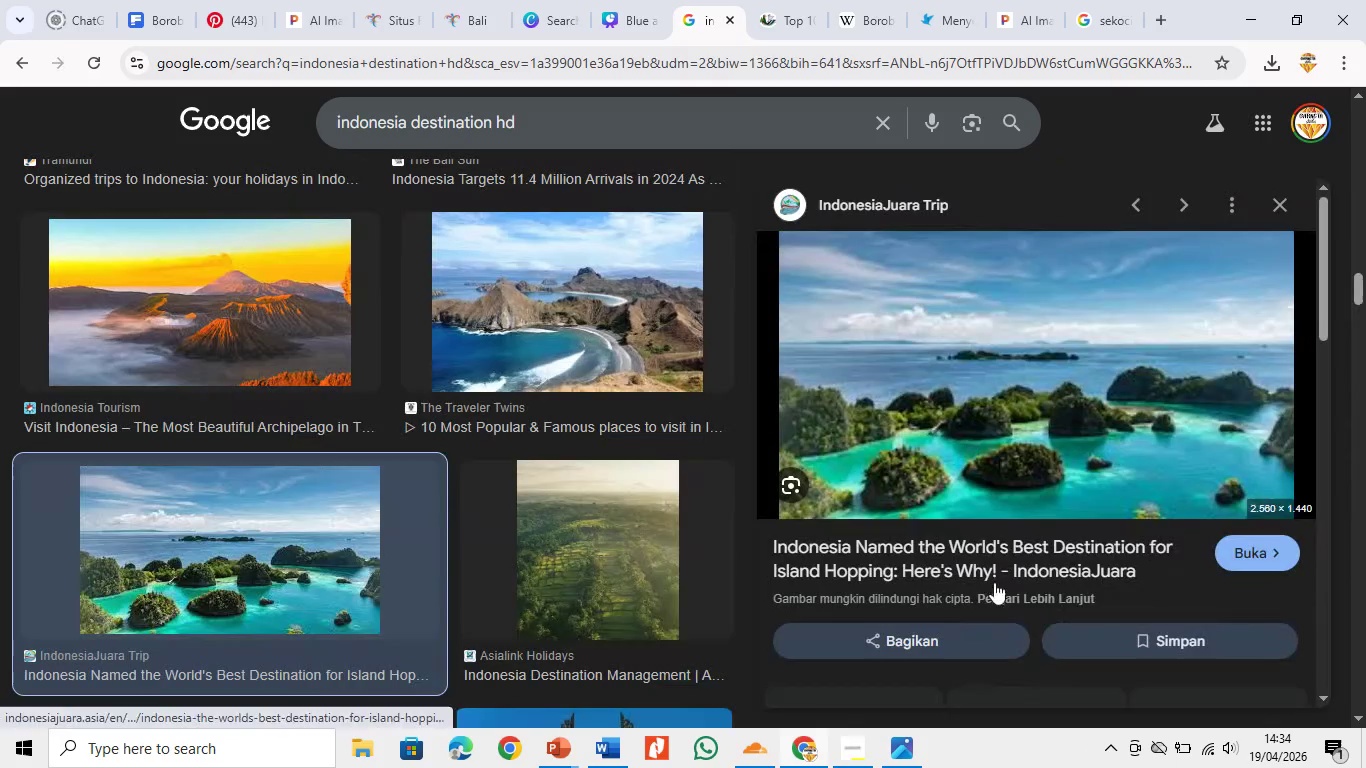 
scroll: coordinate [1004, 531], scroll_direction: down, amount: 4.0
 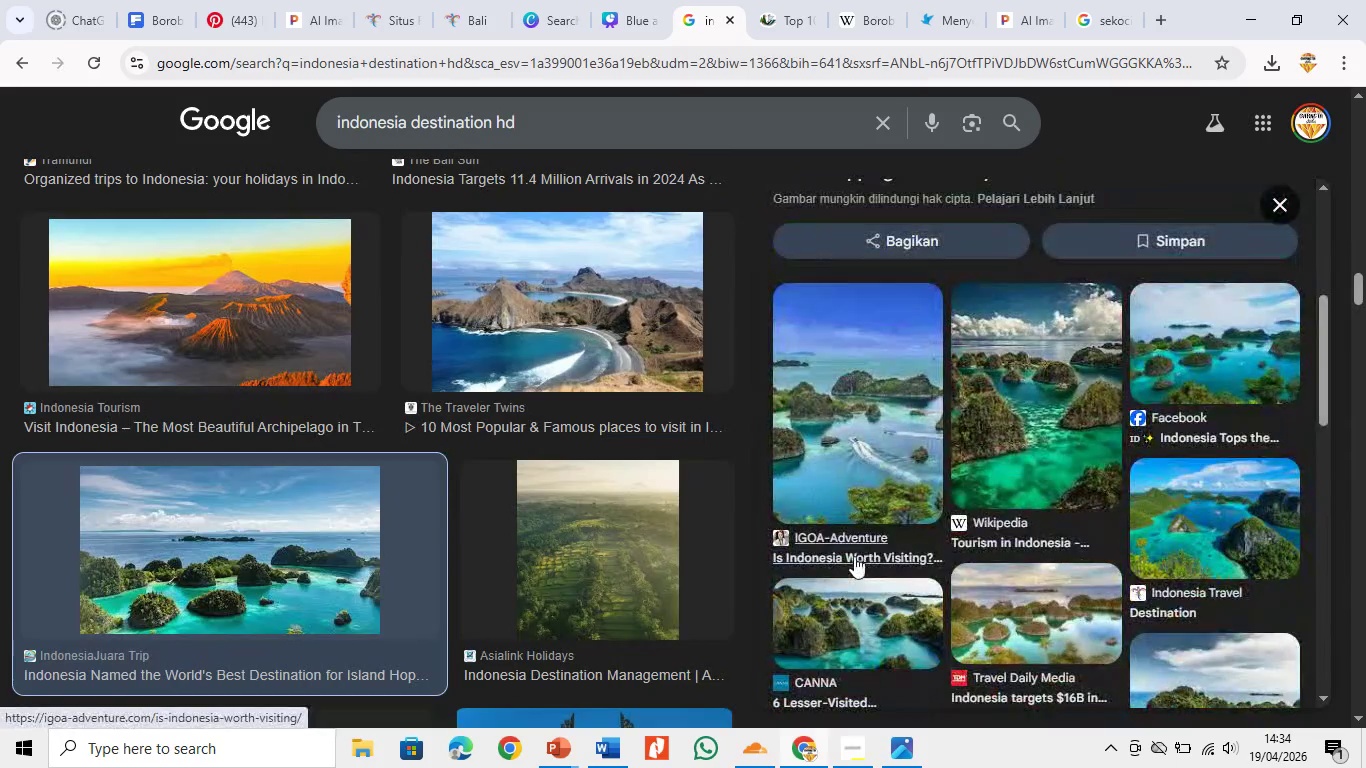 
left_click([854, 547])
 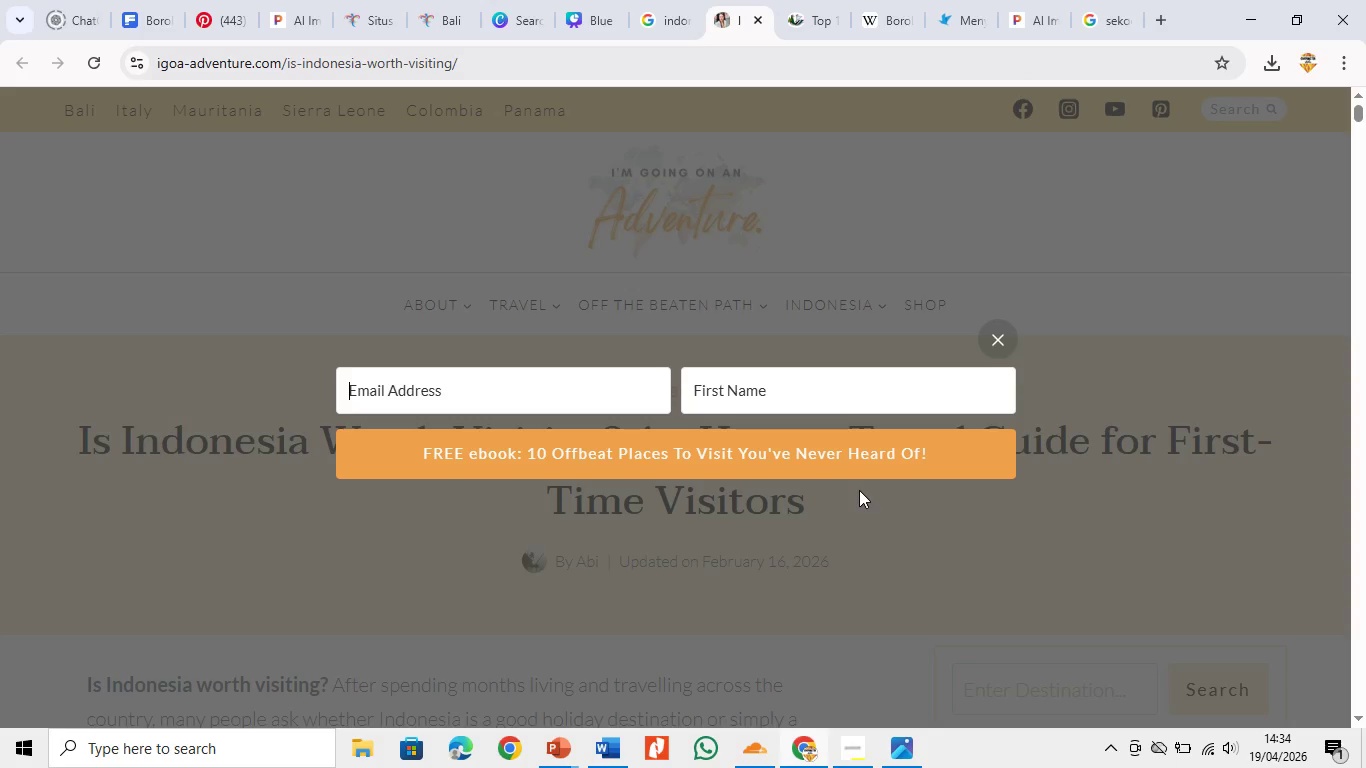 
wait(27.62)
 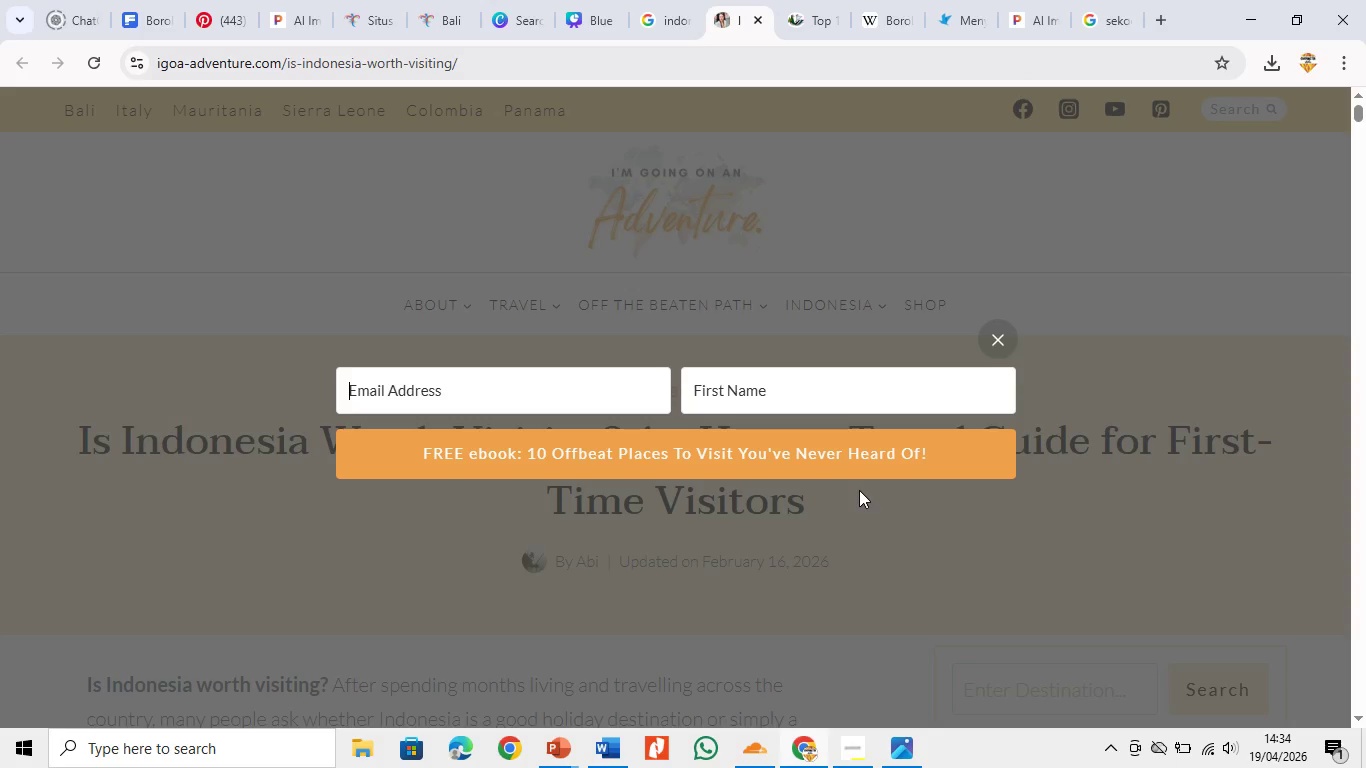 
left_click([1000, 343])
 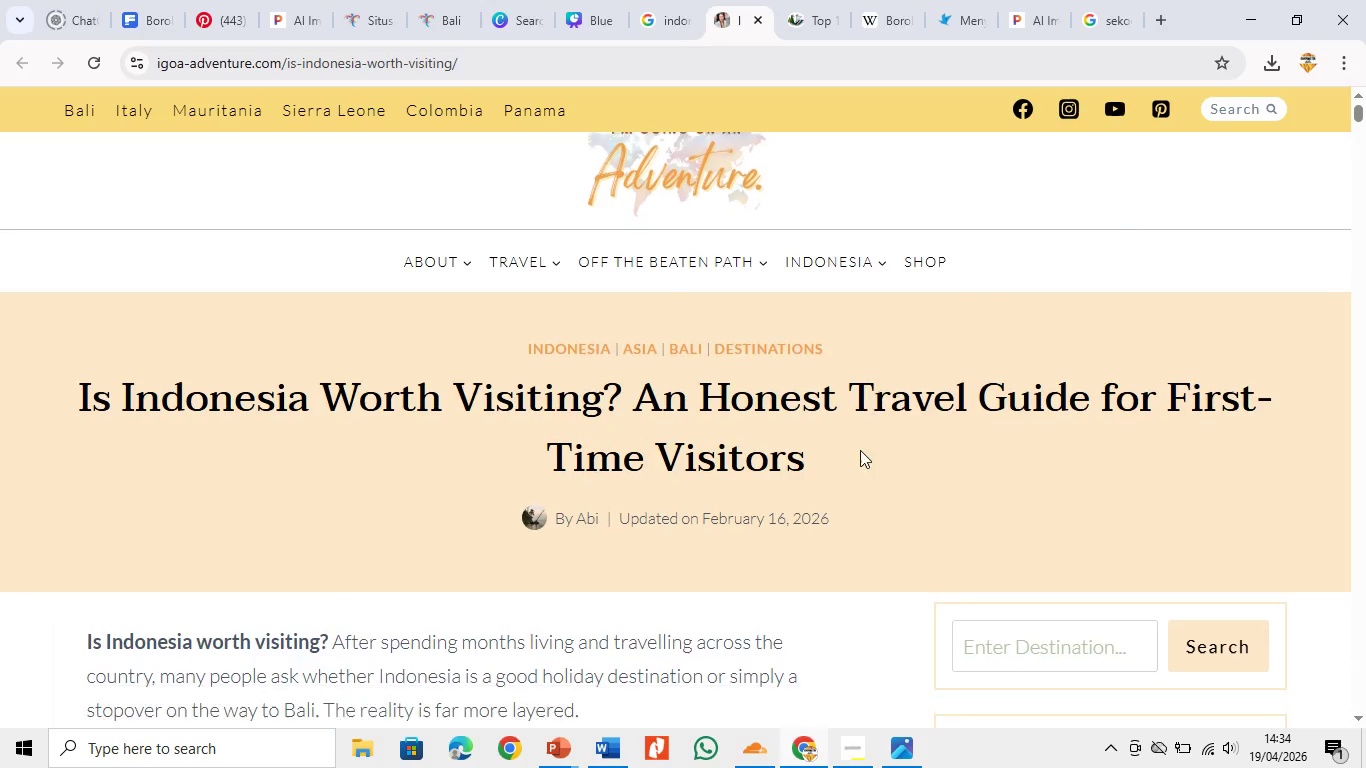 
scroll: coordinate [860, 450], scroll_direction: down, amount: 18.0
 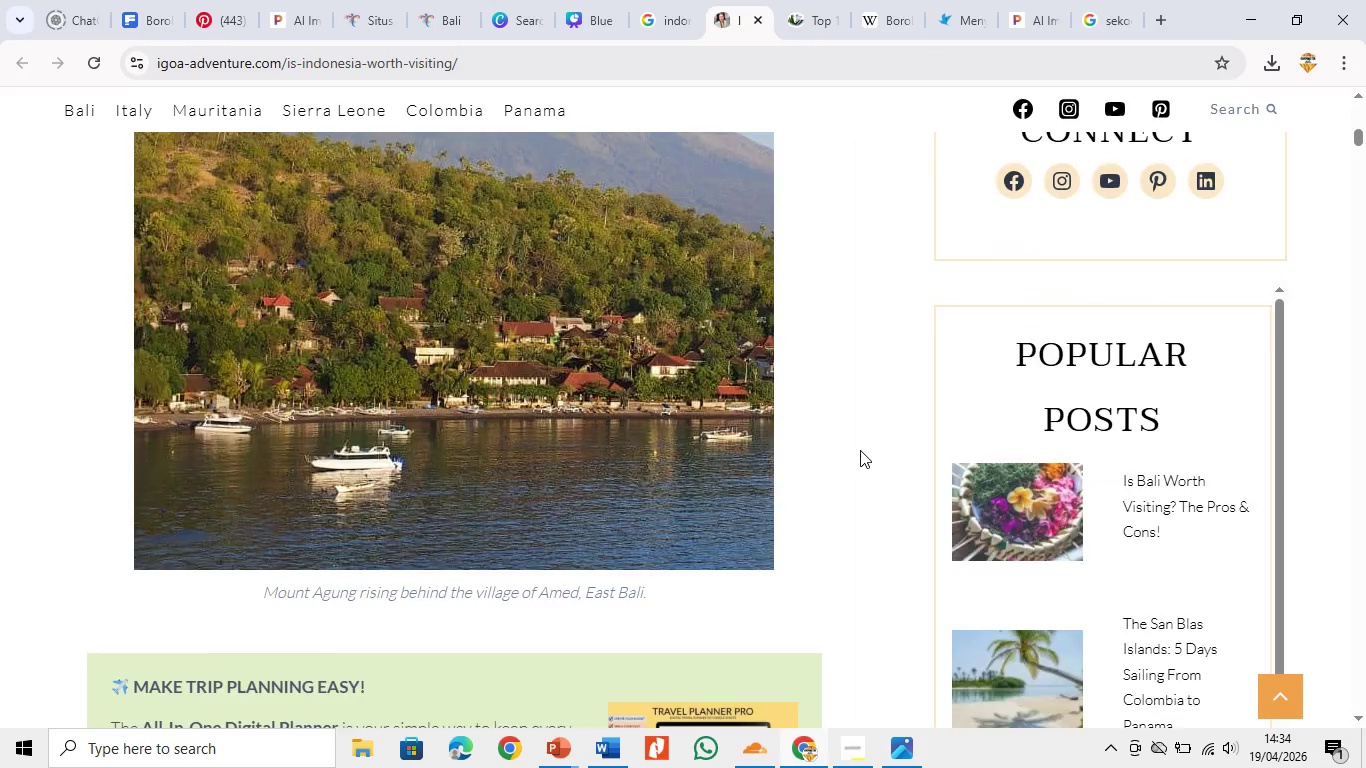 
scroll: coordinate [859, 450], scroll_direction: up, amount: 16.0
 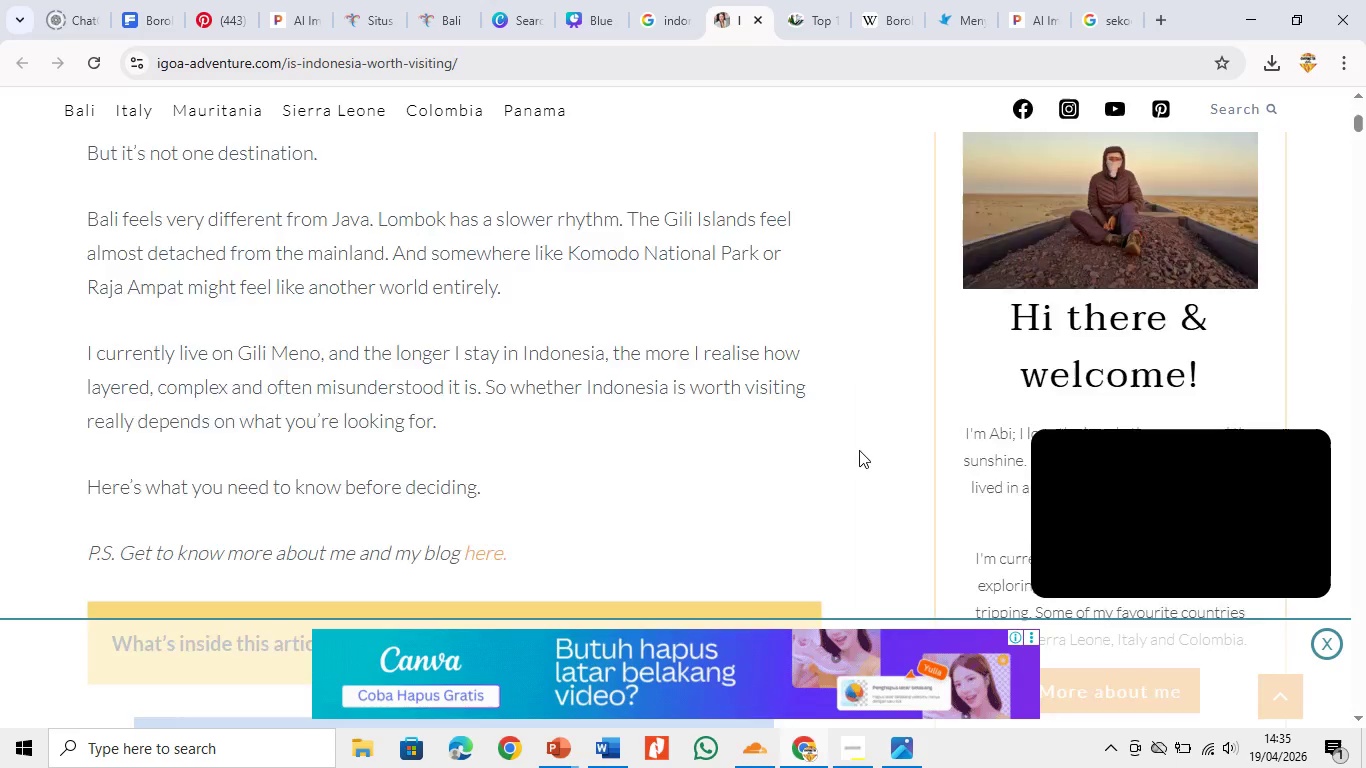 
scroll: coordinate [867, 444], scroll_direction: down, amount: 66.0
 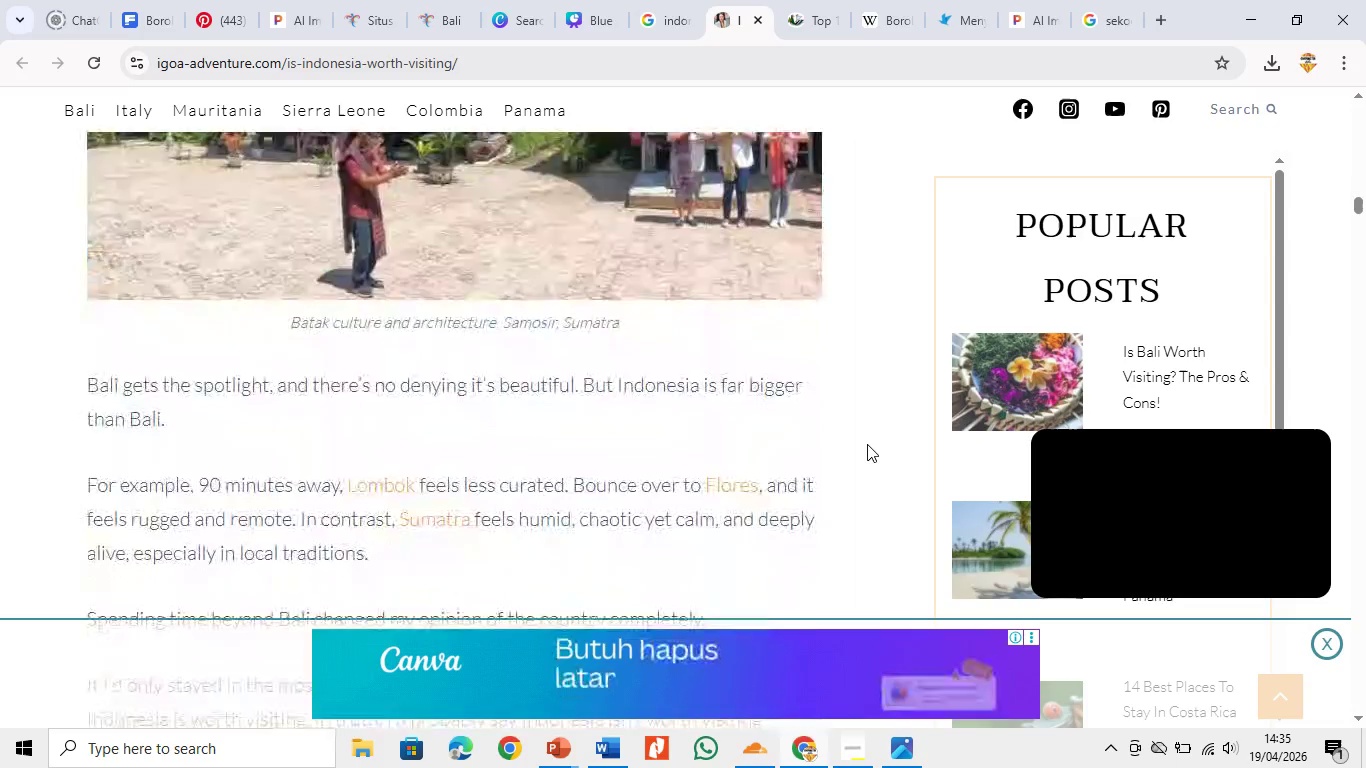 
scroll: coordinate [867, 444], scroll_direction: up, amount: 7.0
 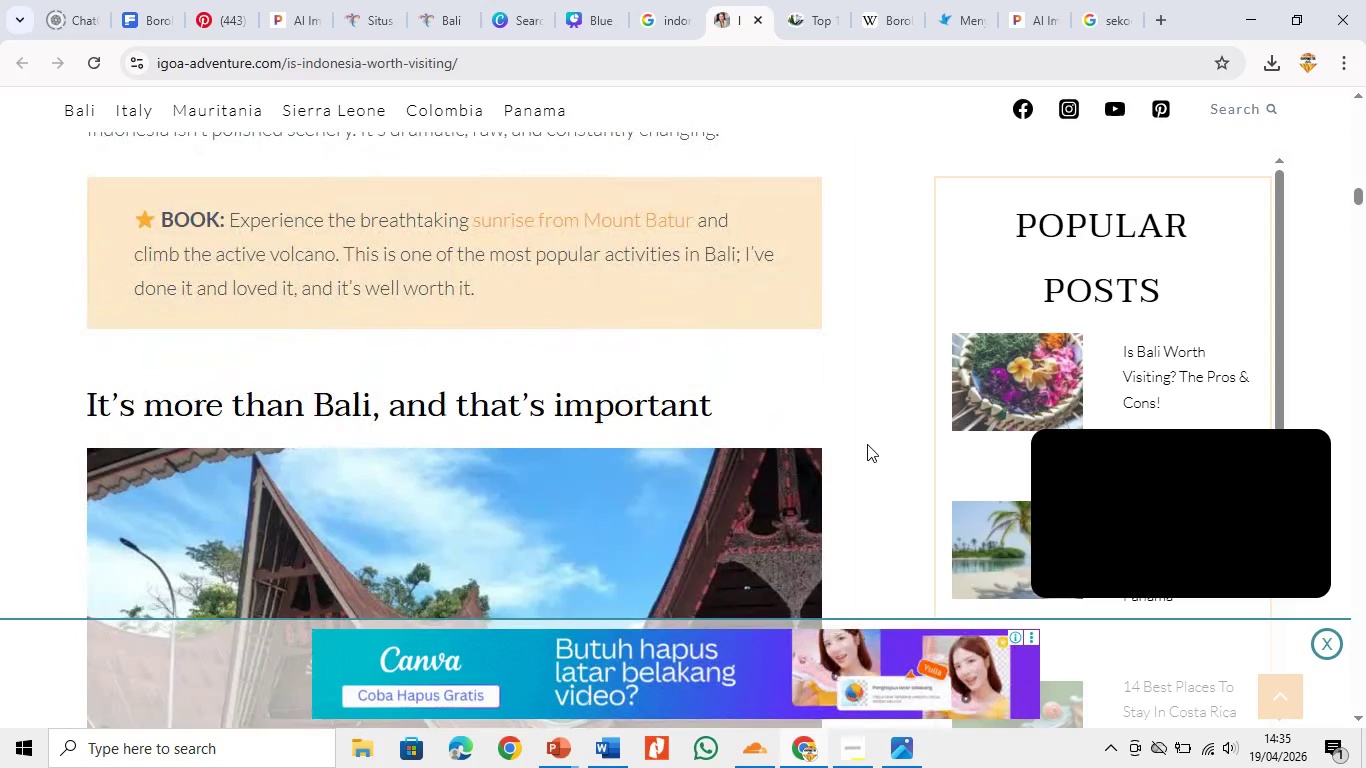 
scroll: coordinate [678, 425], scroll_direction: down, amount: 25.0
 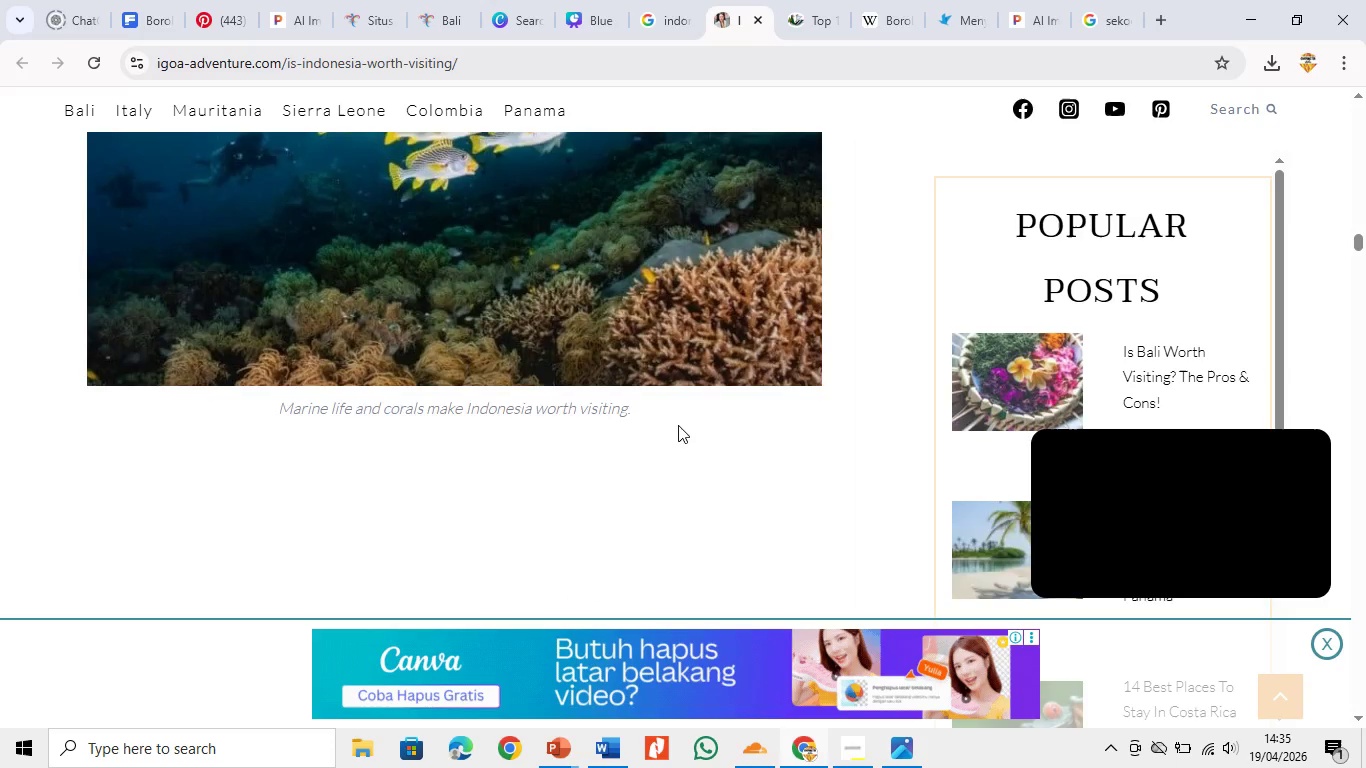 
scroll: coordinate [678, 425], scroll_direction: up, amount: 3.0
 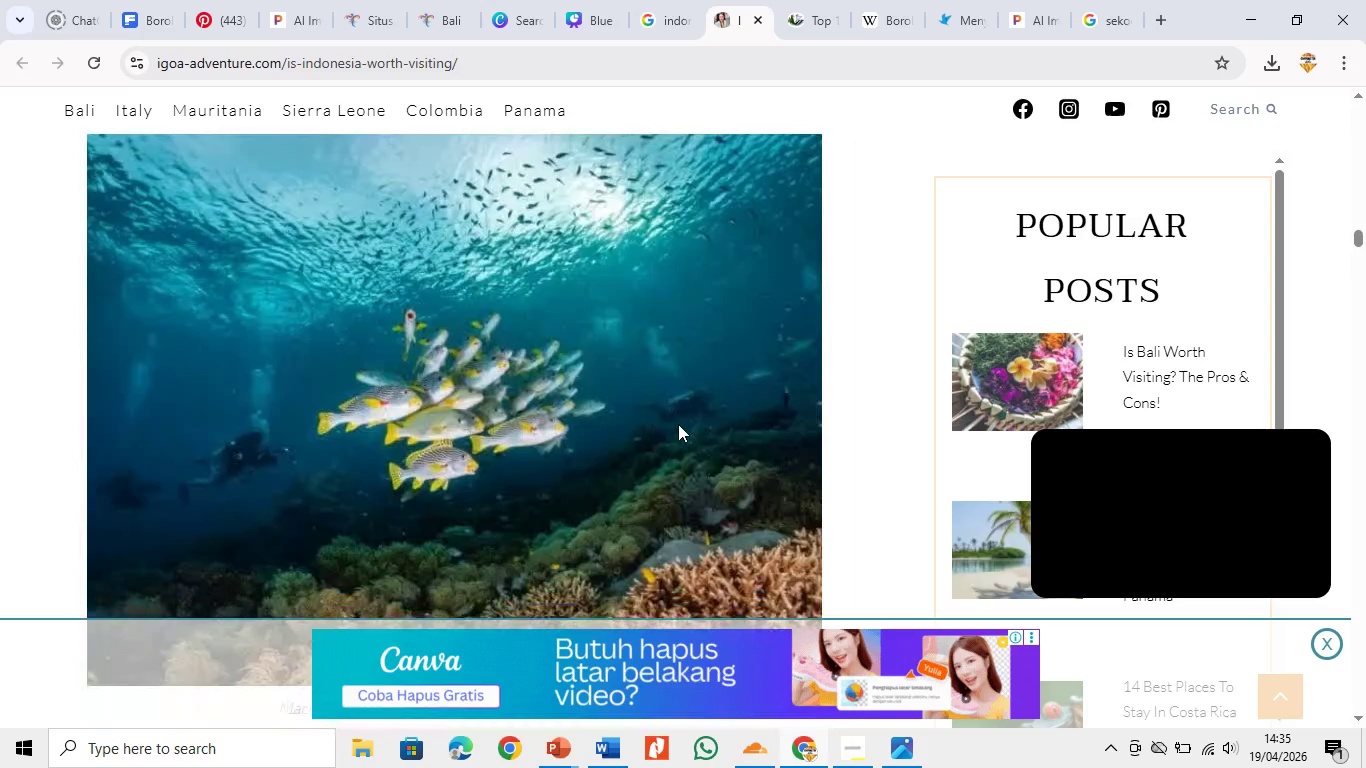 
left_click([678, 424])
 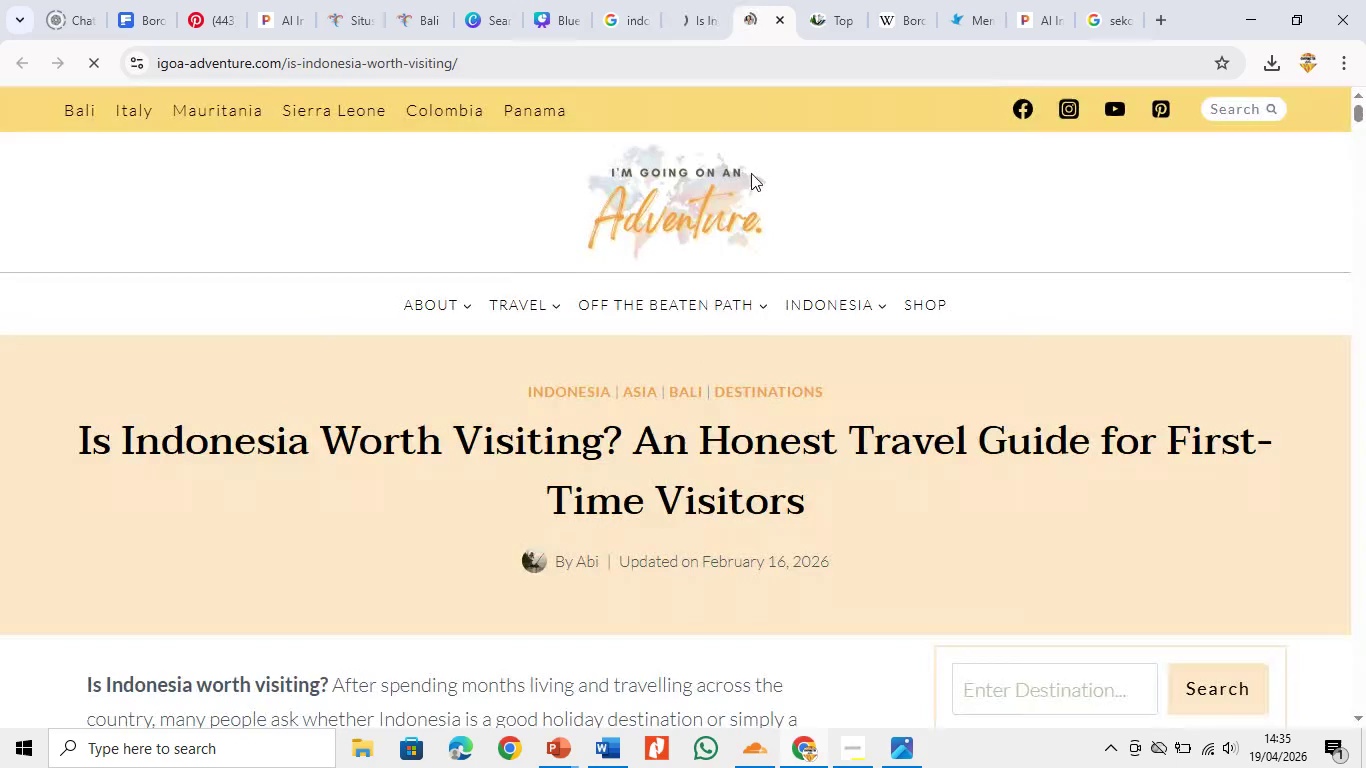 
scroll: coordinate [729, 296], scroll_direction: down, amount: 15.0
 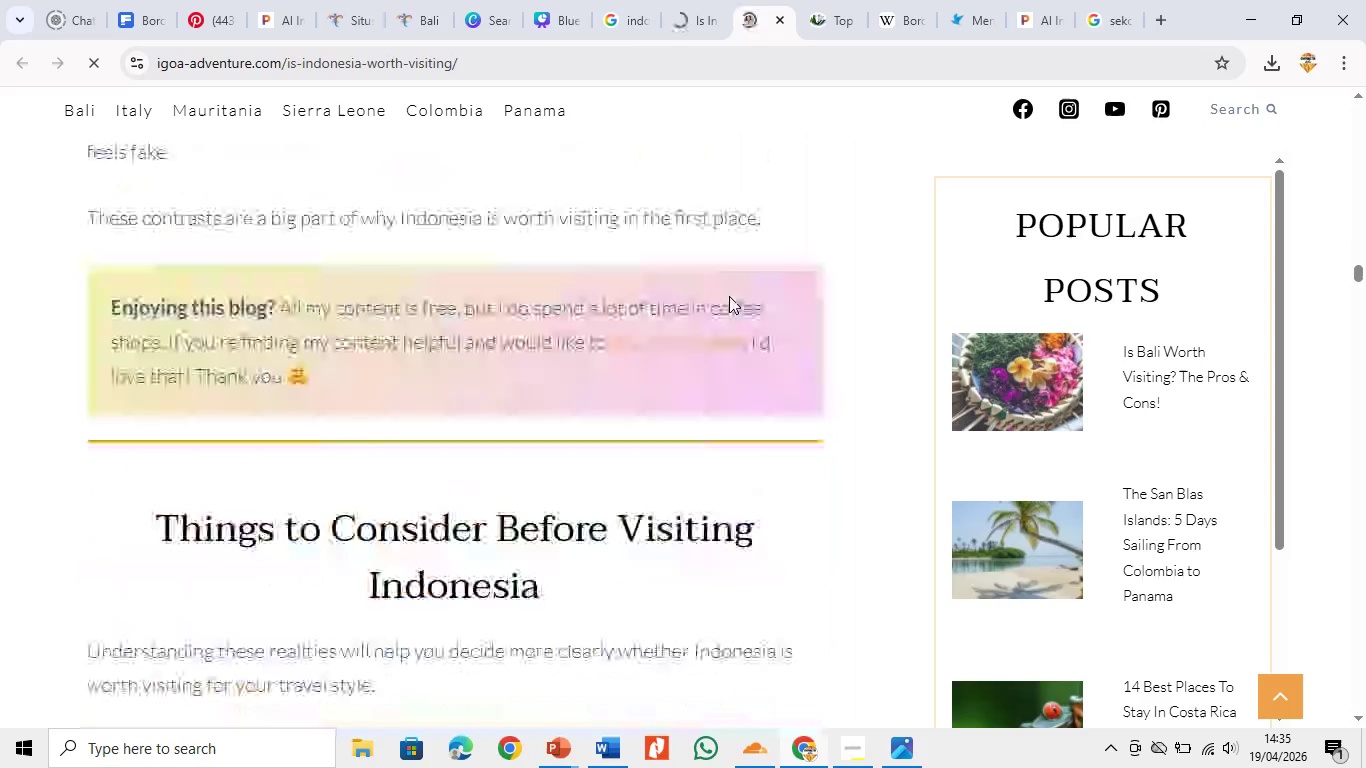 
scroll: coordinate [729, 296], scroll_direction: up, amount: 6.0
 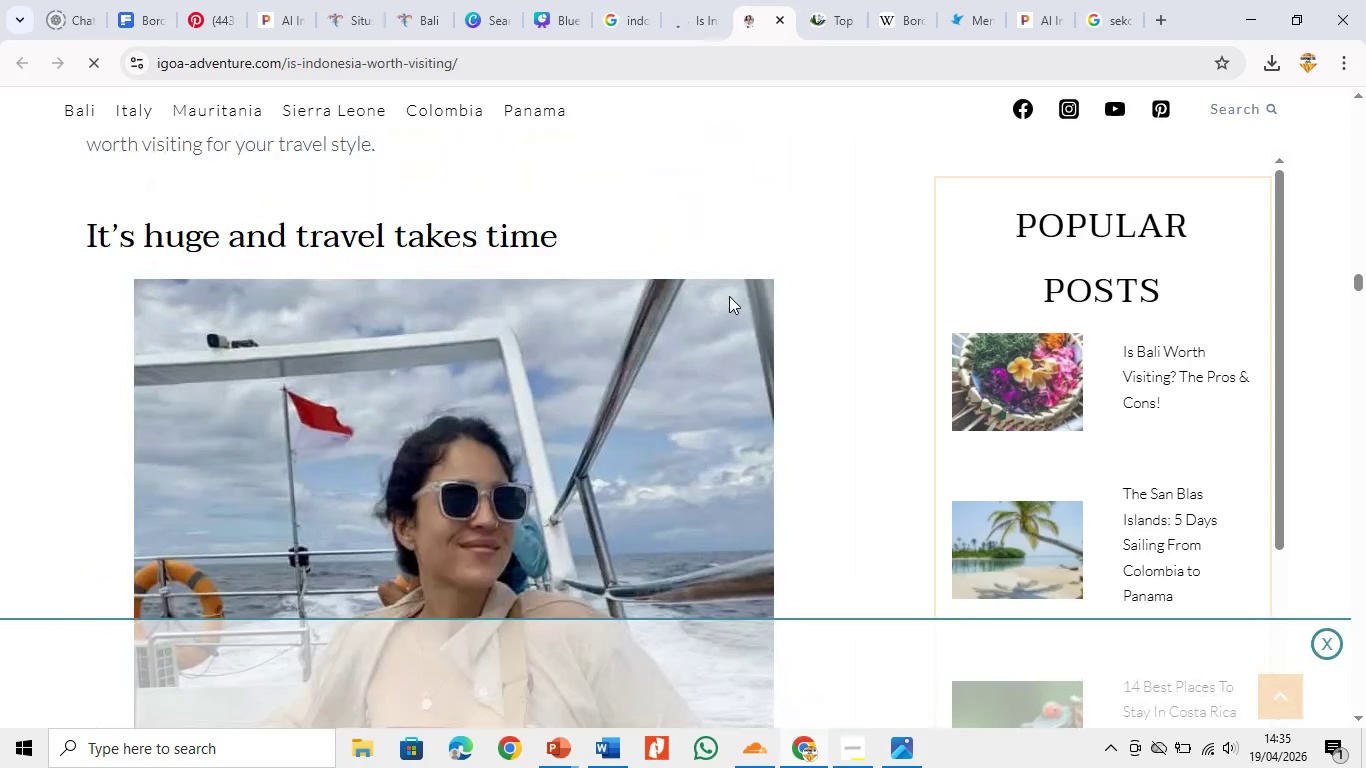 
scroll: coordinate [729, 296], scroll_direction: down, amount: 24.0
 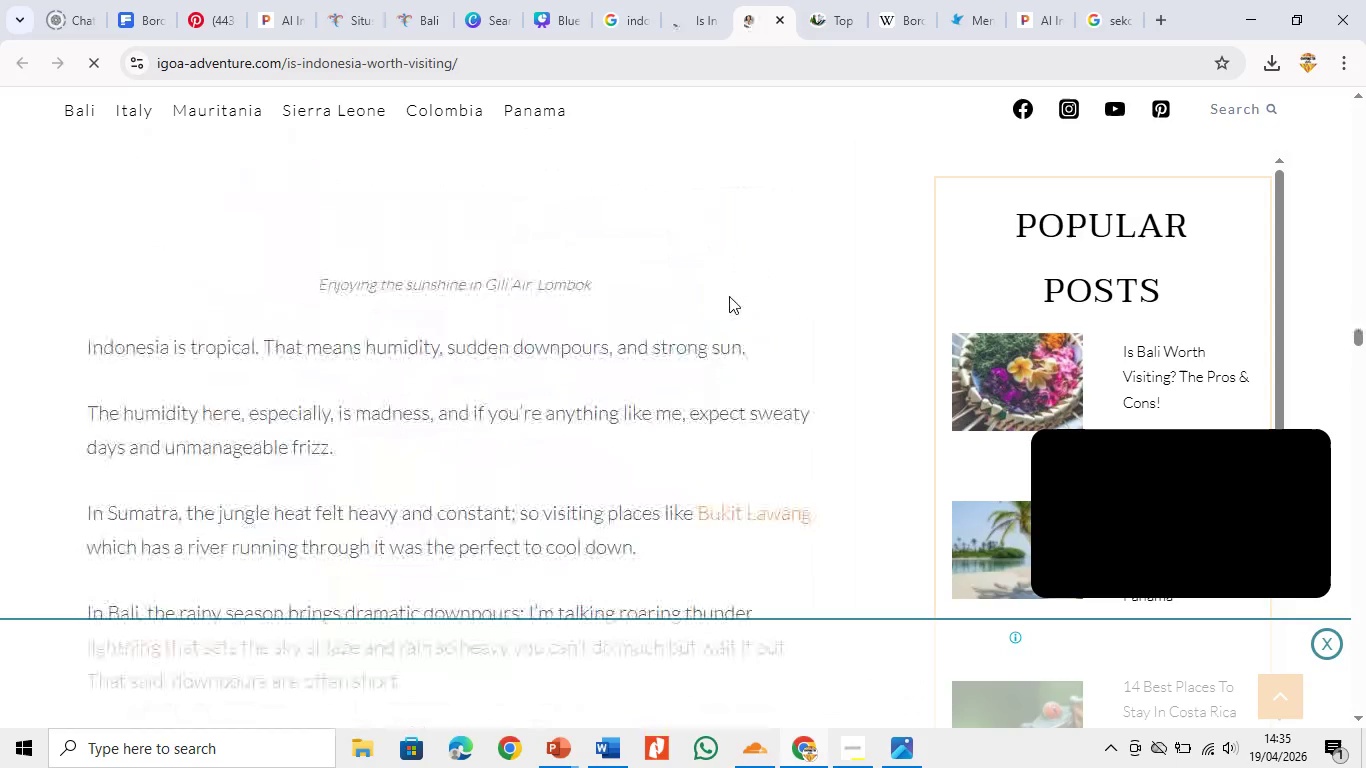 
left_click([787, 19])
 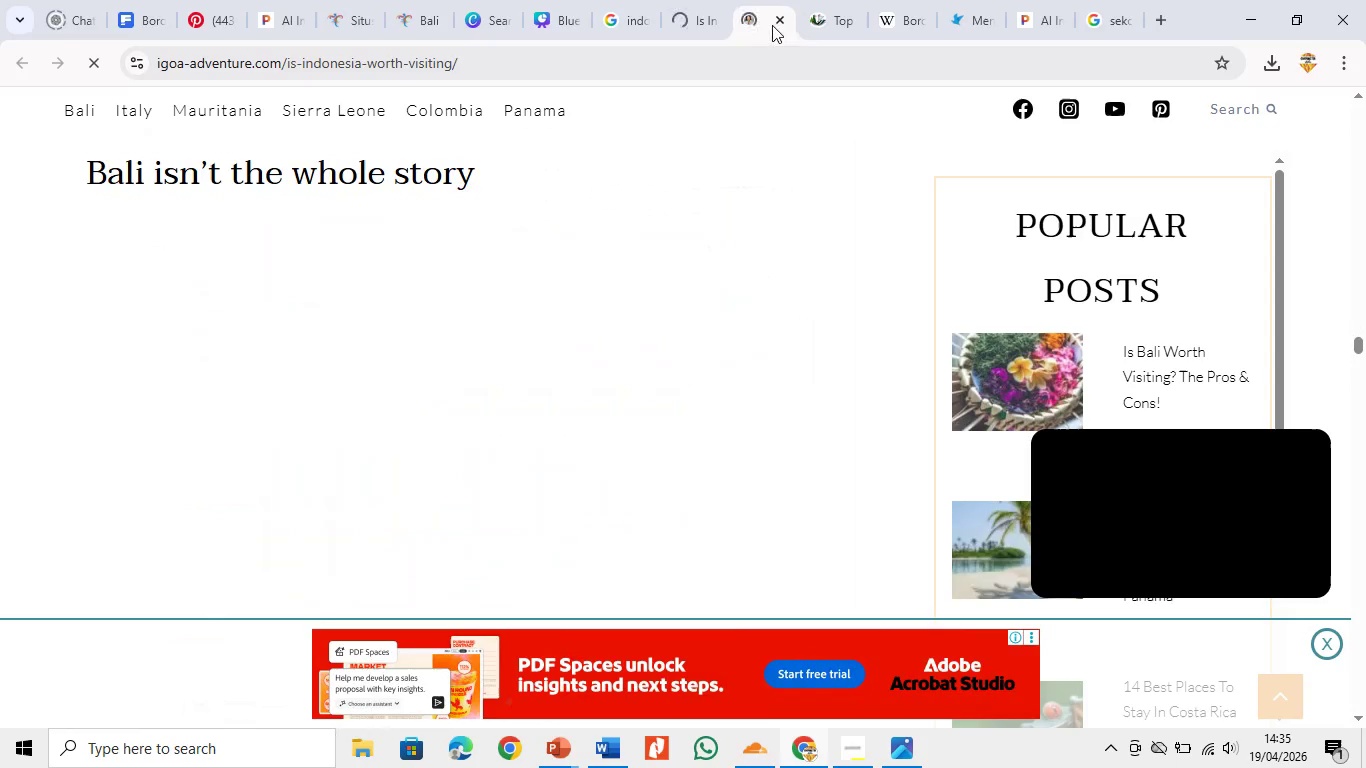 
left_click_drag(start_coordinate=[774, 24], to_coordinate=[745, 169])
 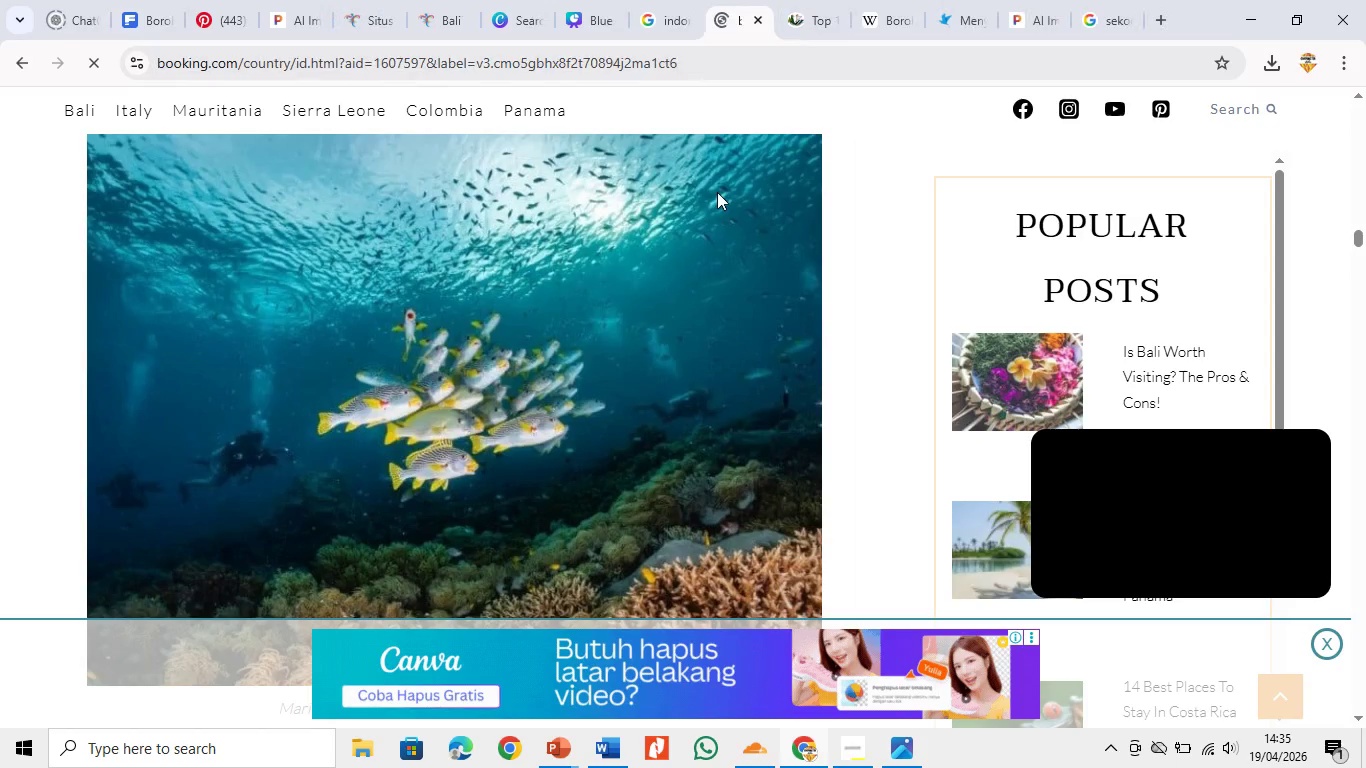 
right_click([717, 192])
 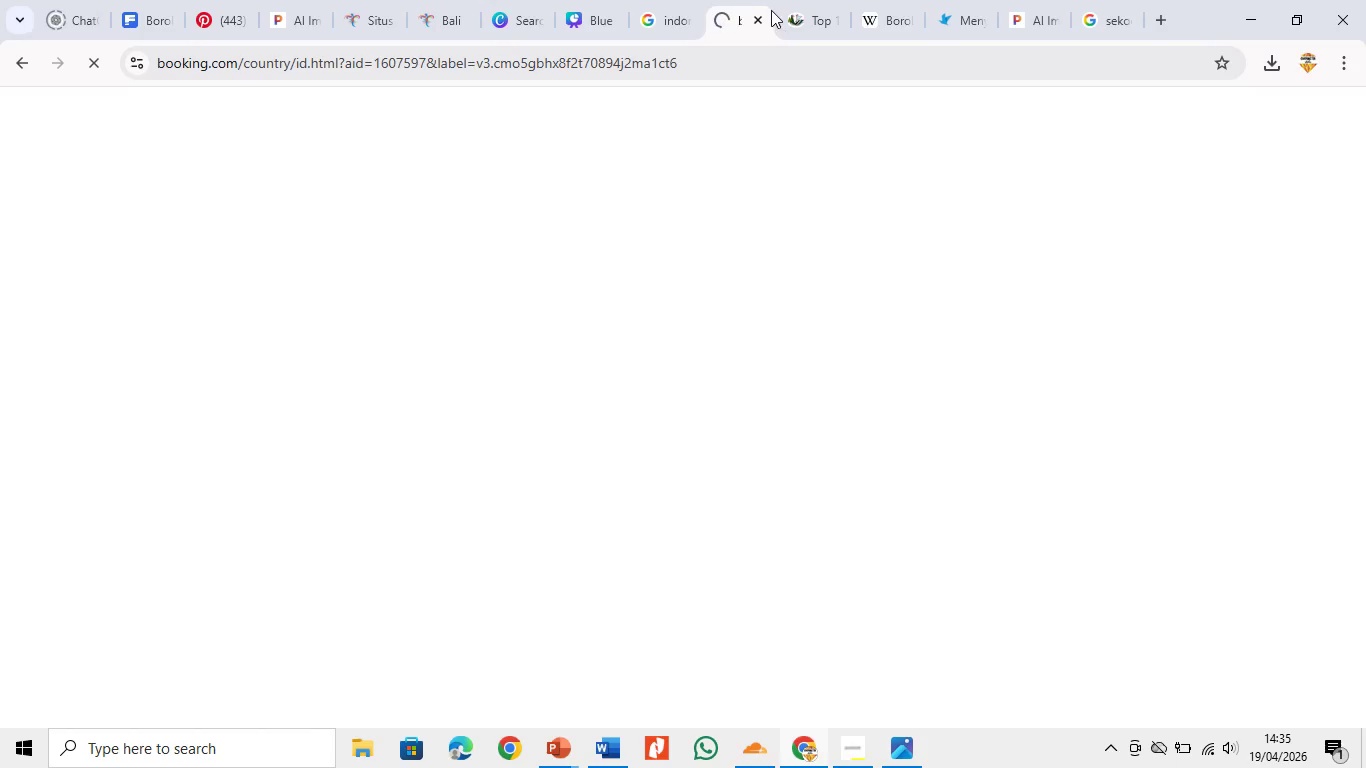 
left_click([753, 27])
 